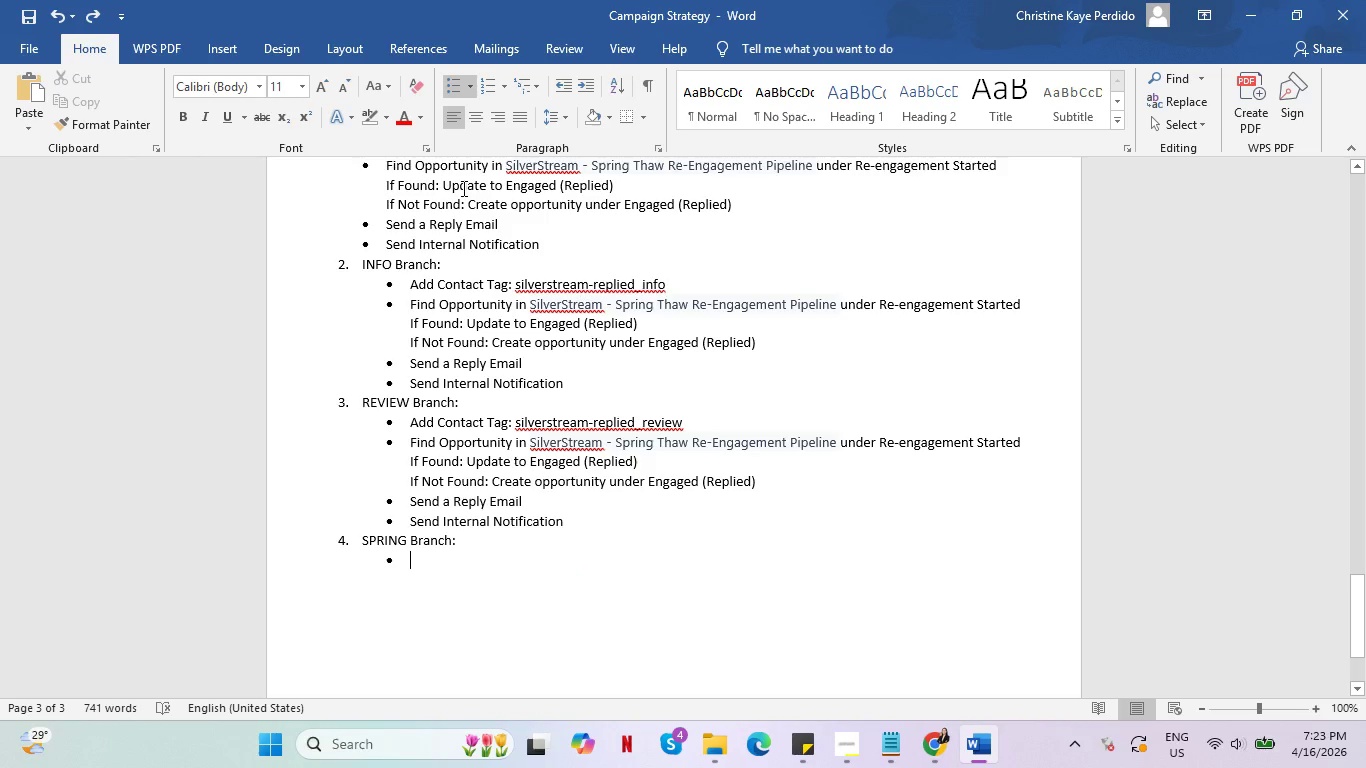 
key(Backspace)
 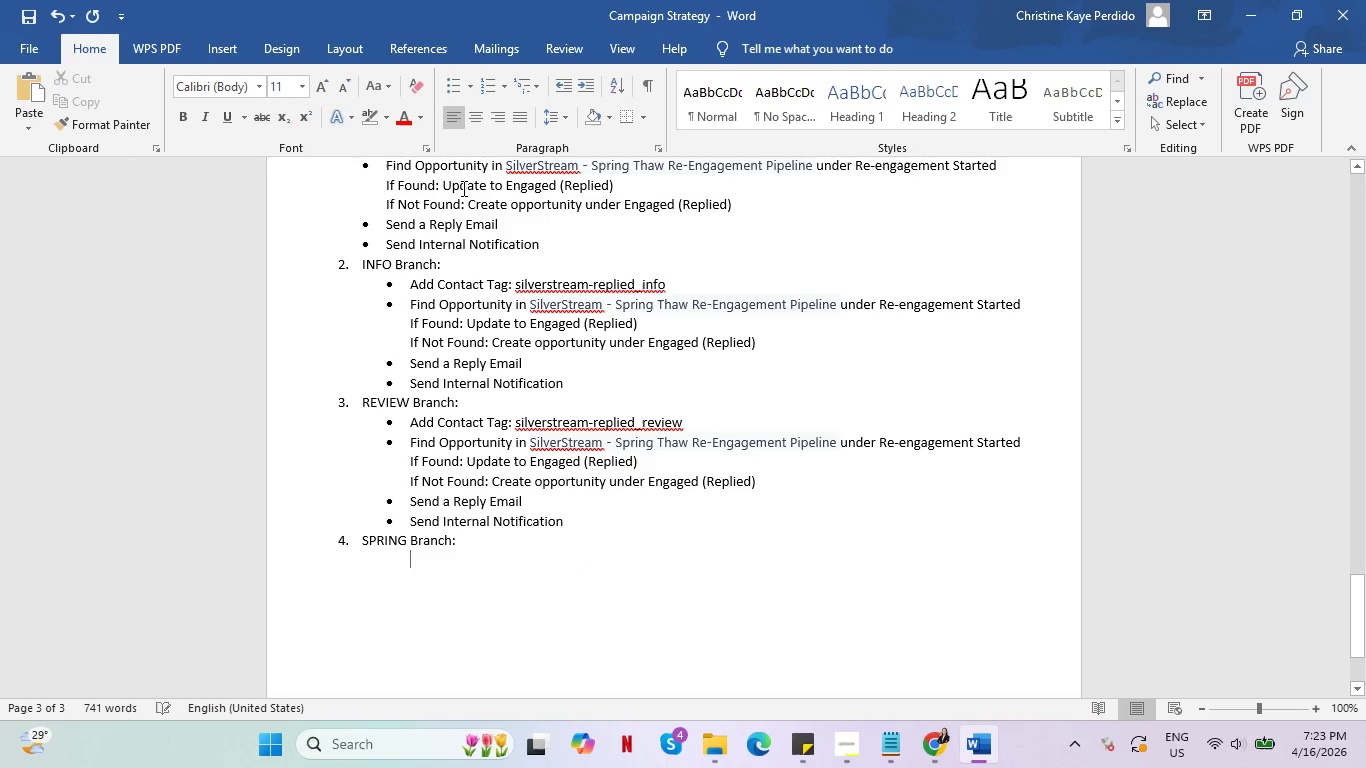 
key(Control+V)
 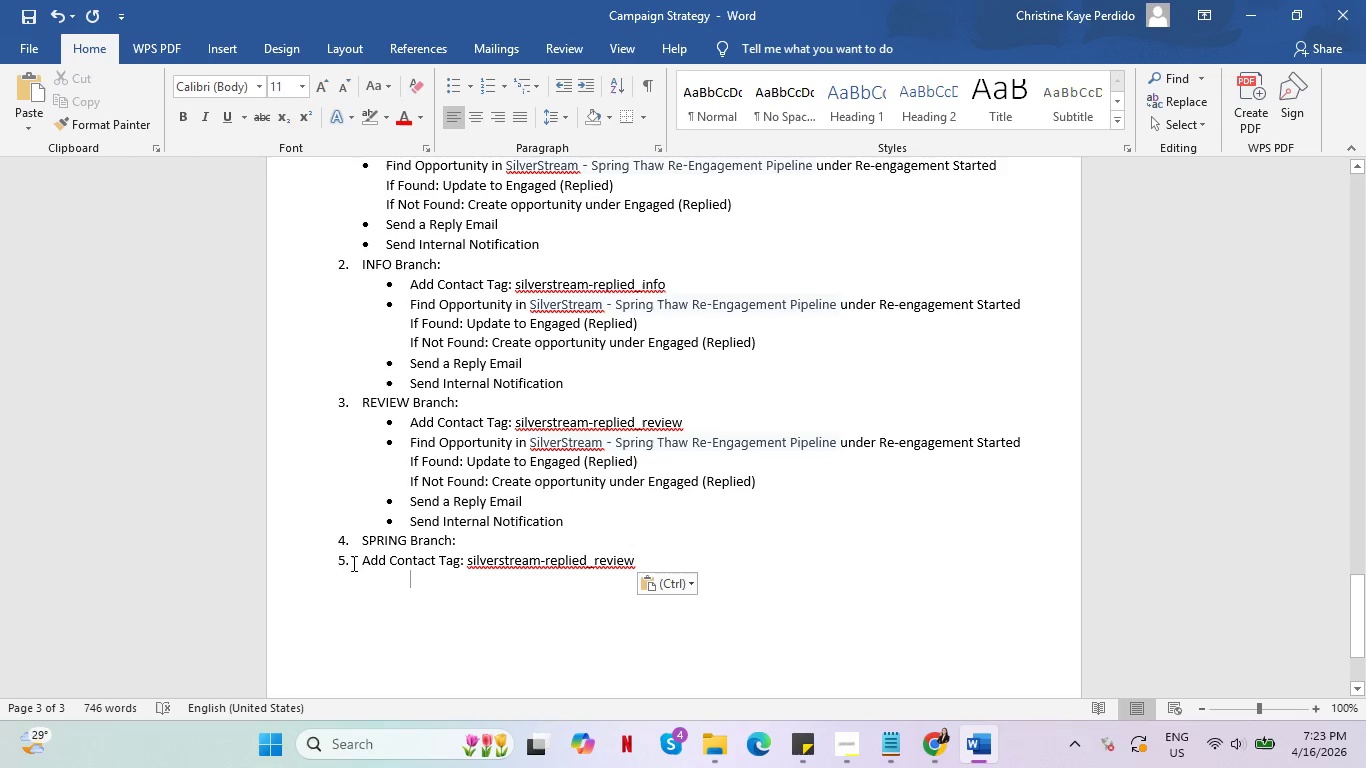 
left_click([362, 560])
 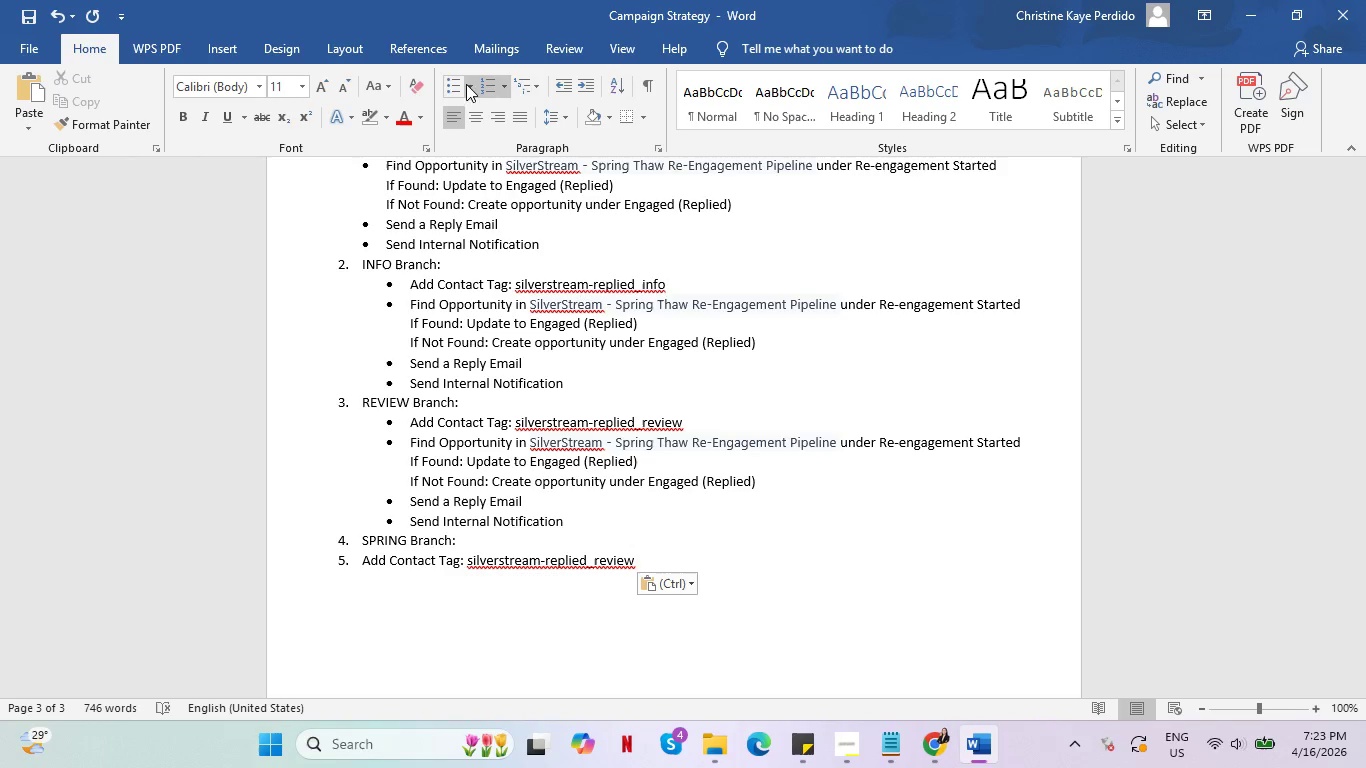 
left_click([457, 81])
 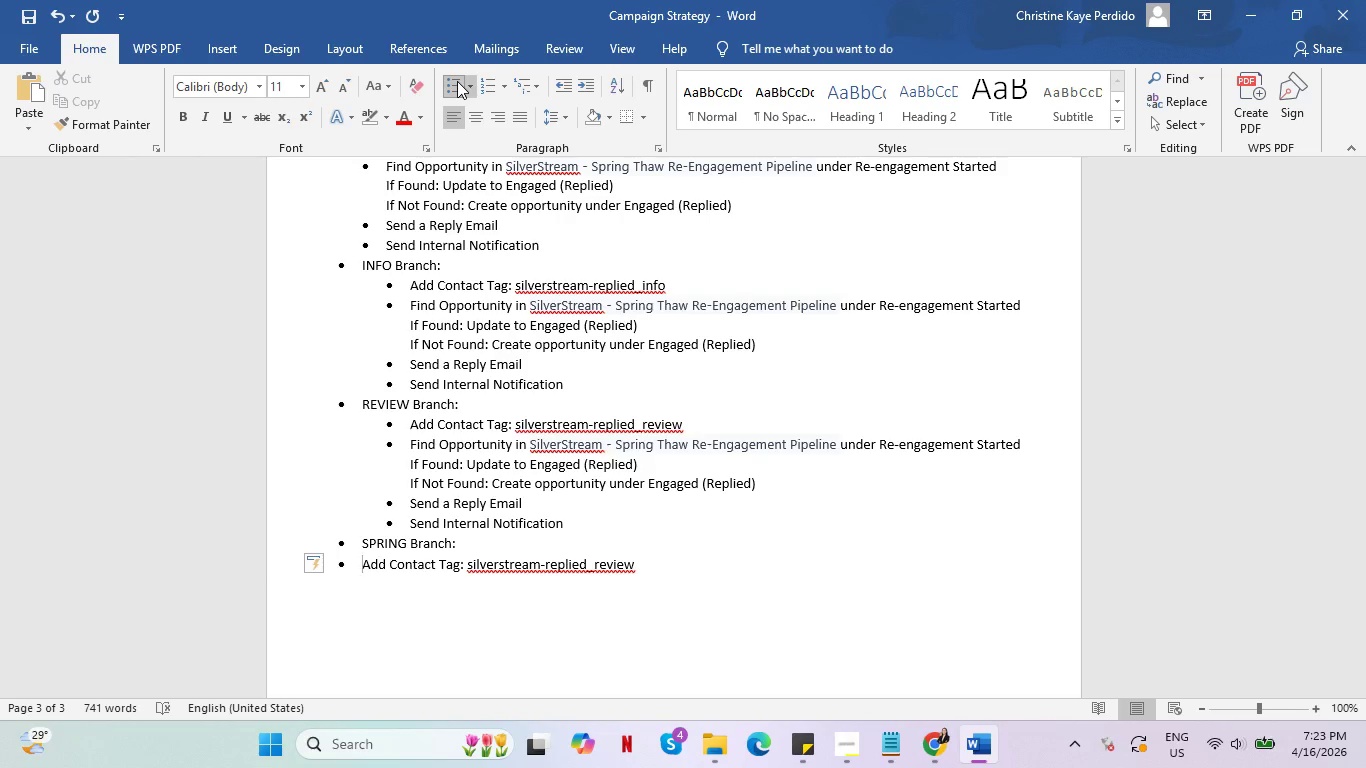 
key(Control+Z)
 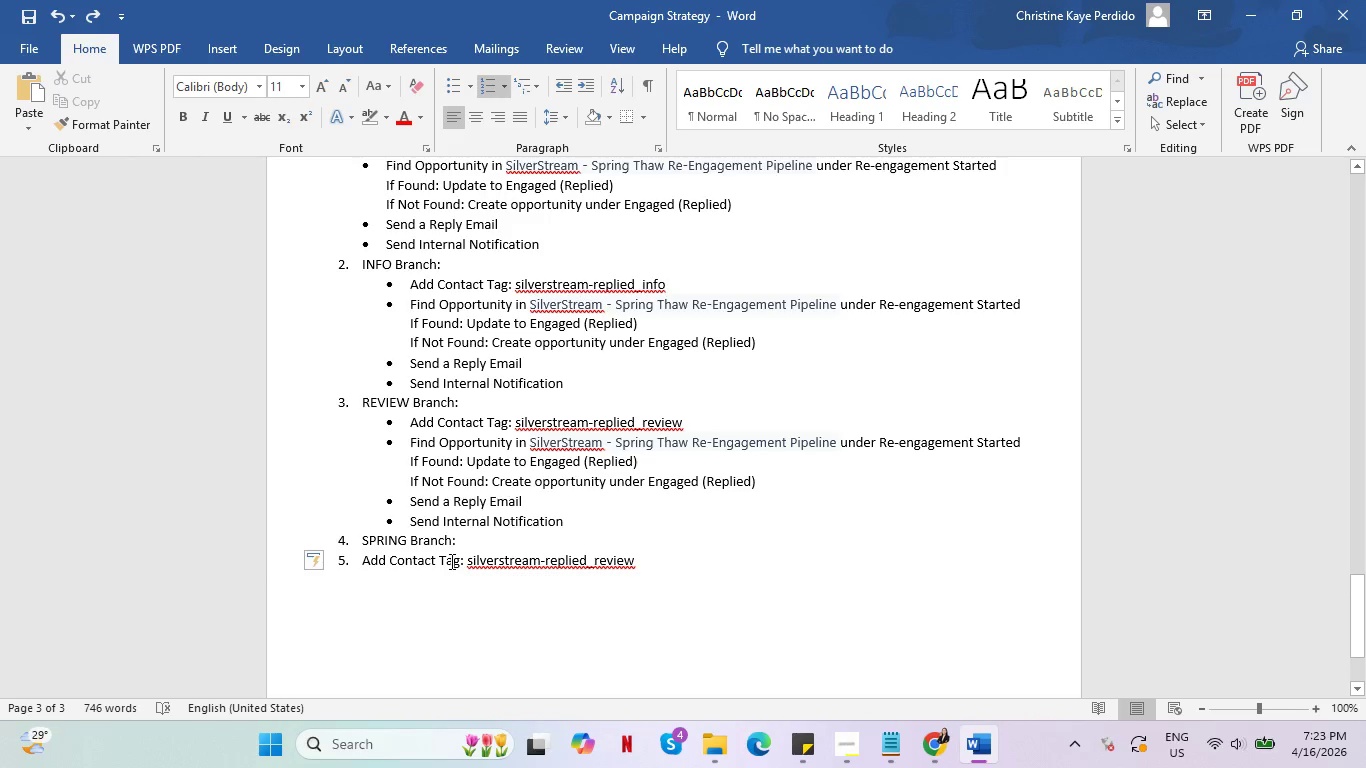 
key(Backspace)
 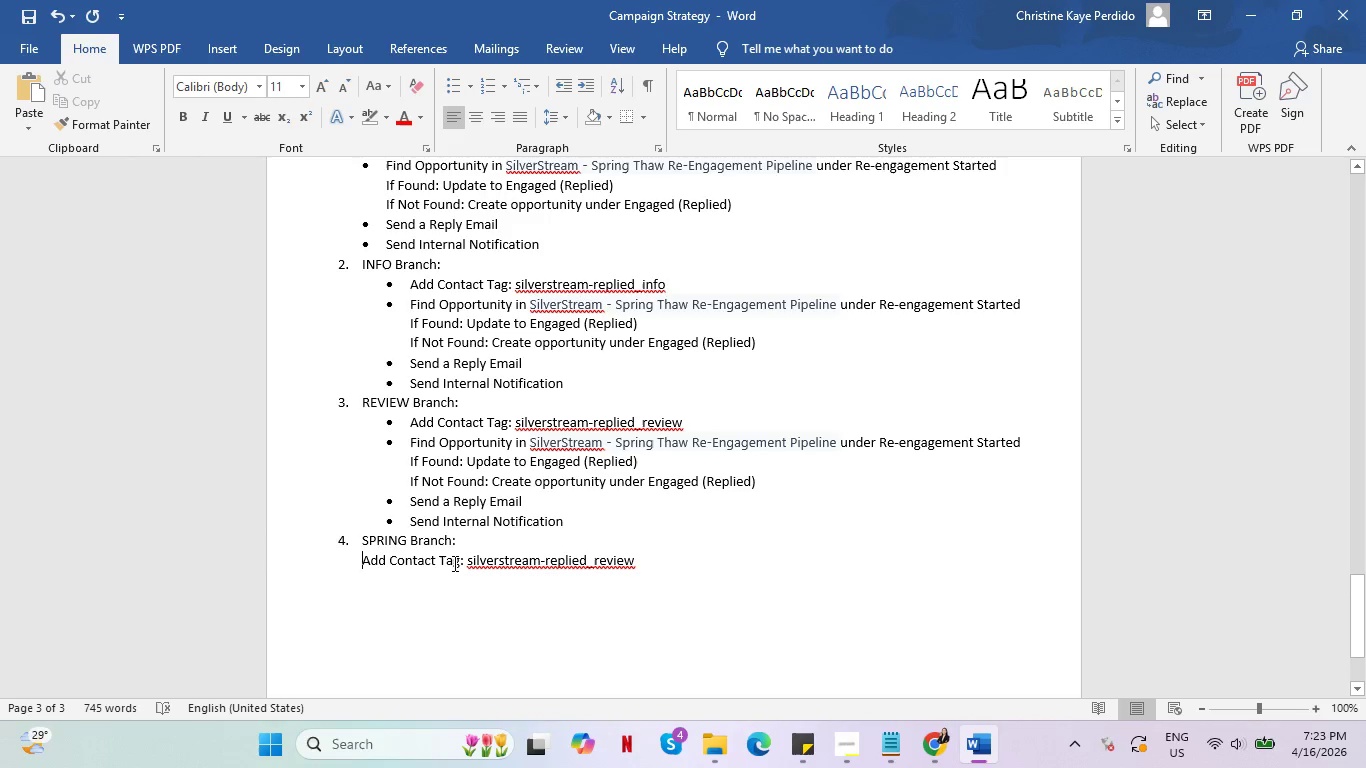 
key(Tab)
 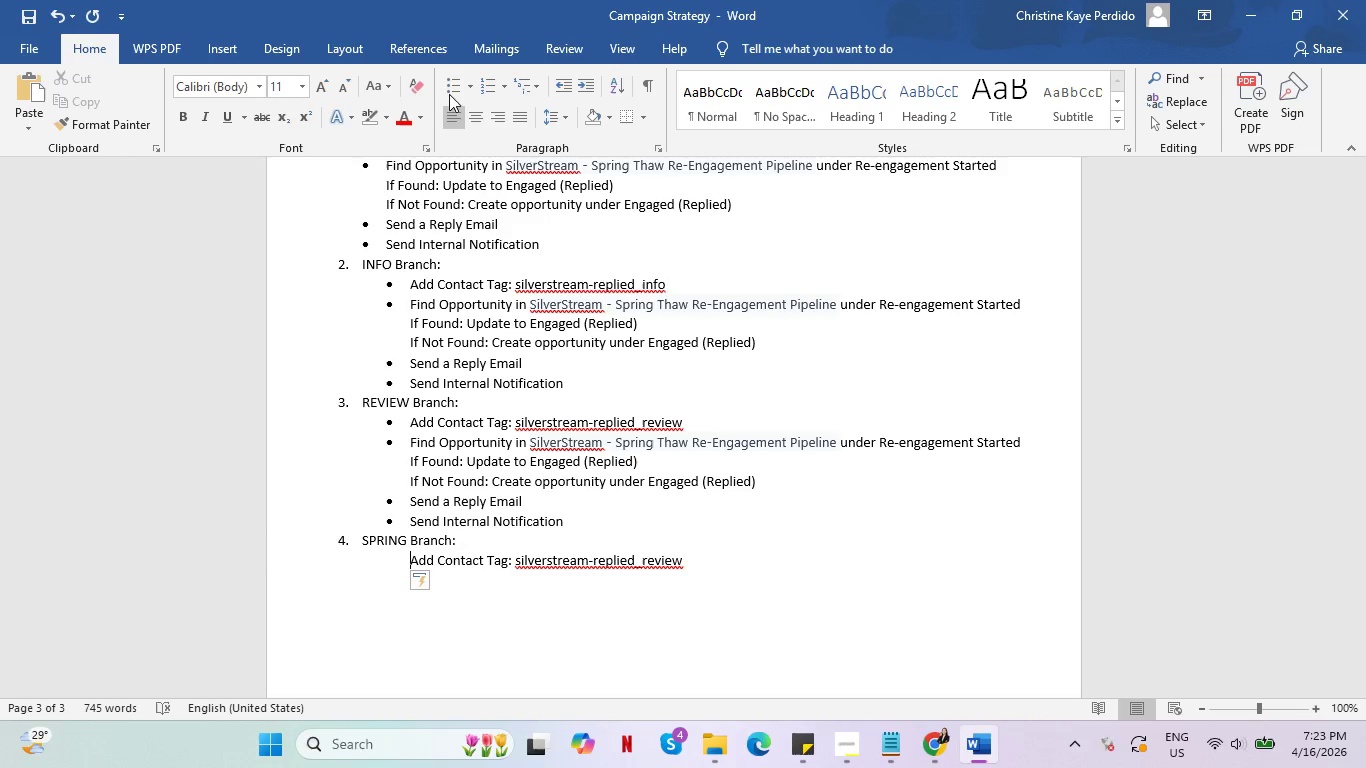 
left_click([449, 76])
 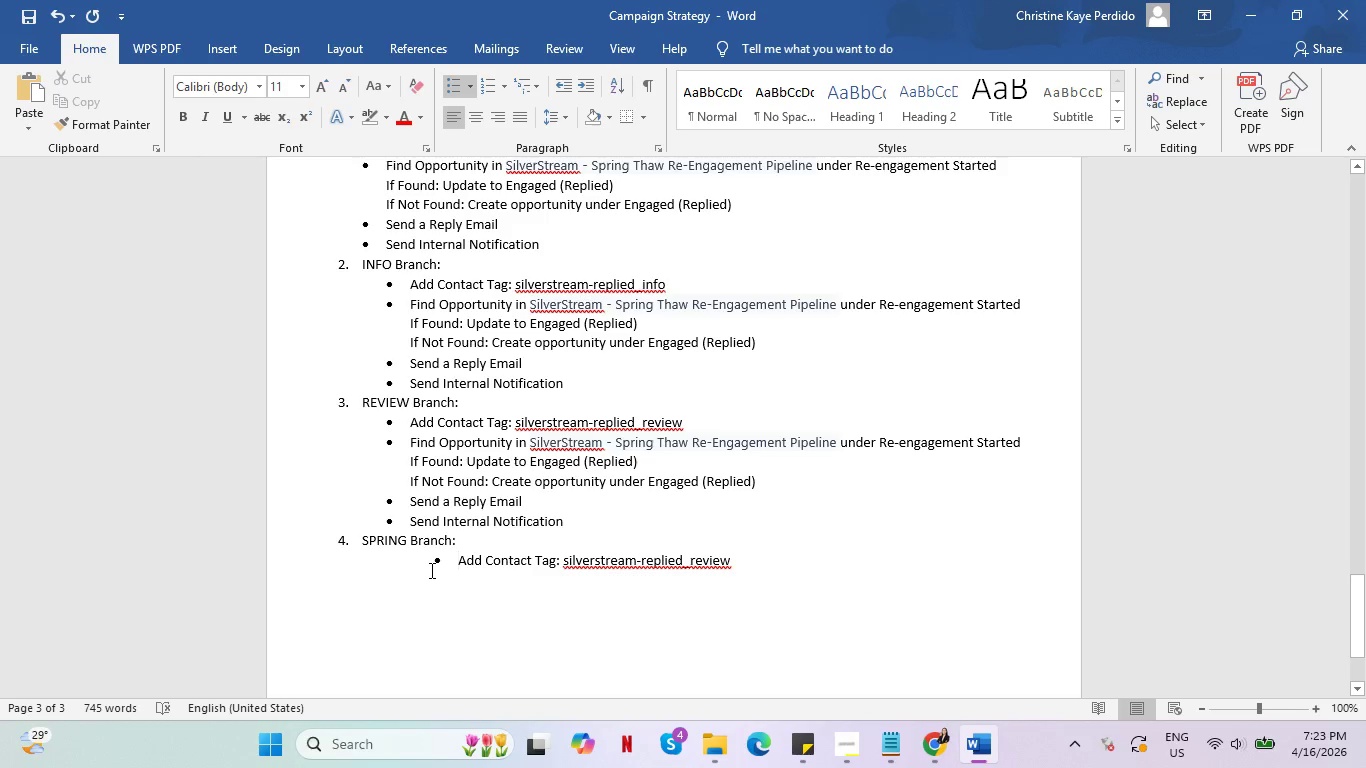 
key(Backspace)
 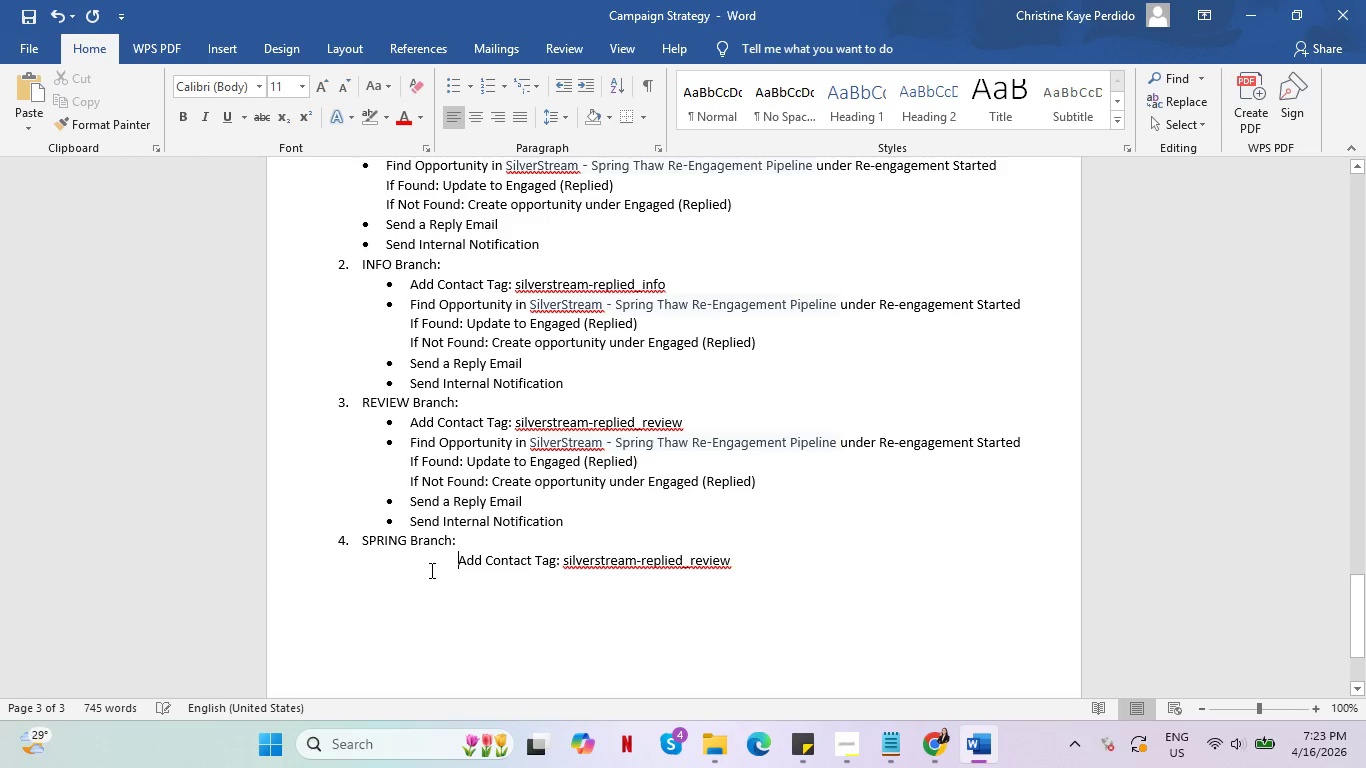 
key(Backspace)
 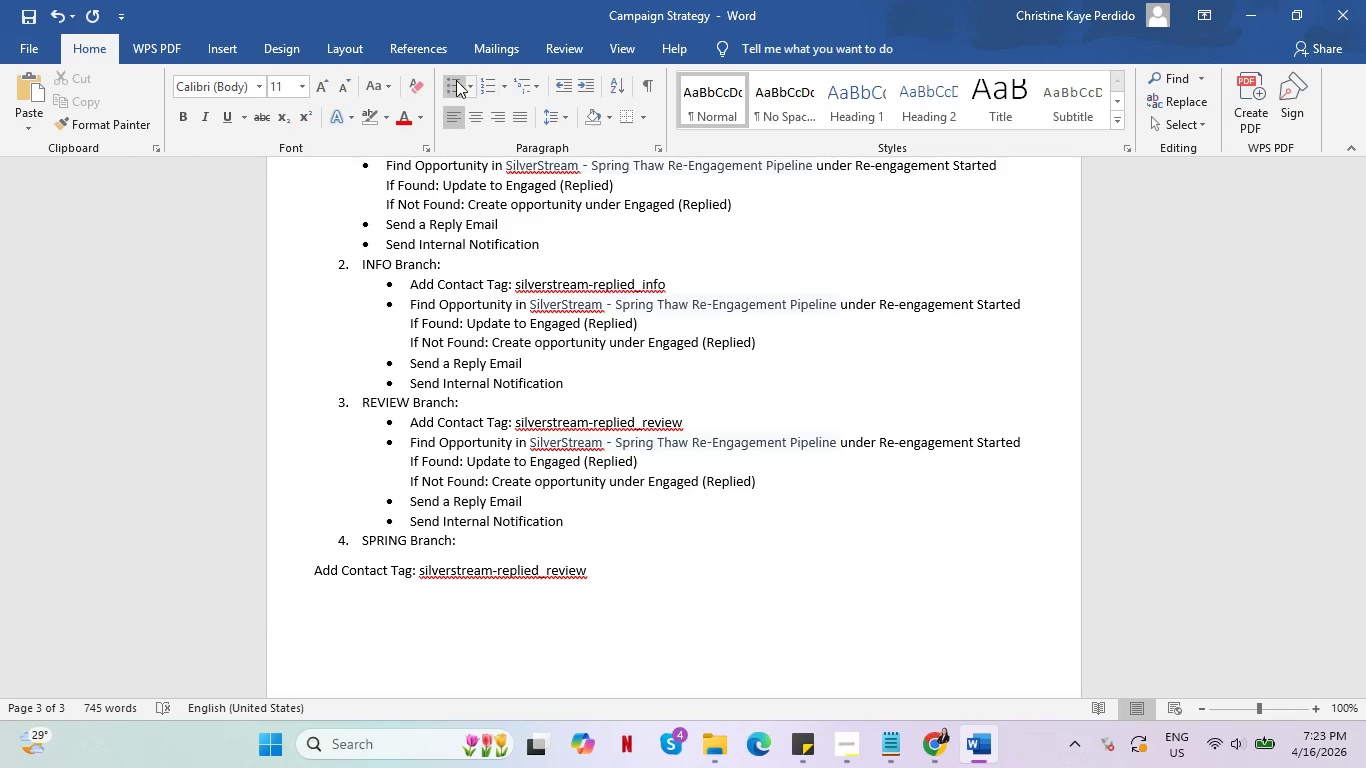 
left_click([449, 78])
 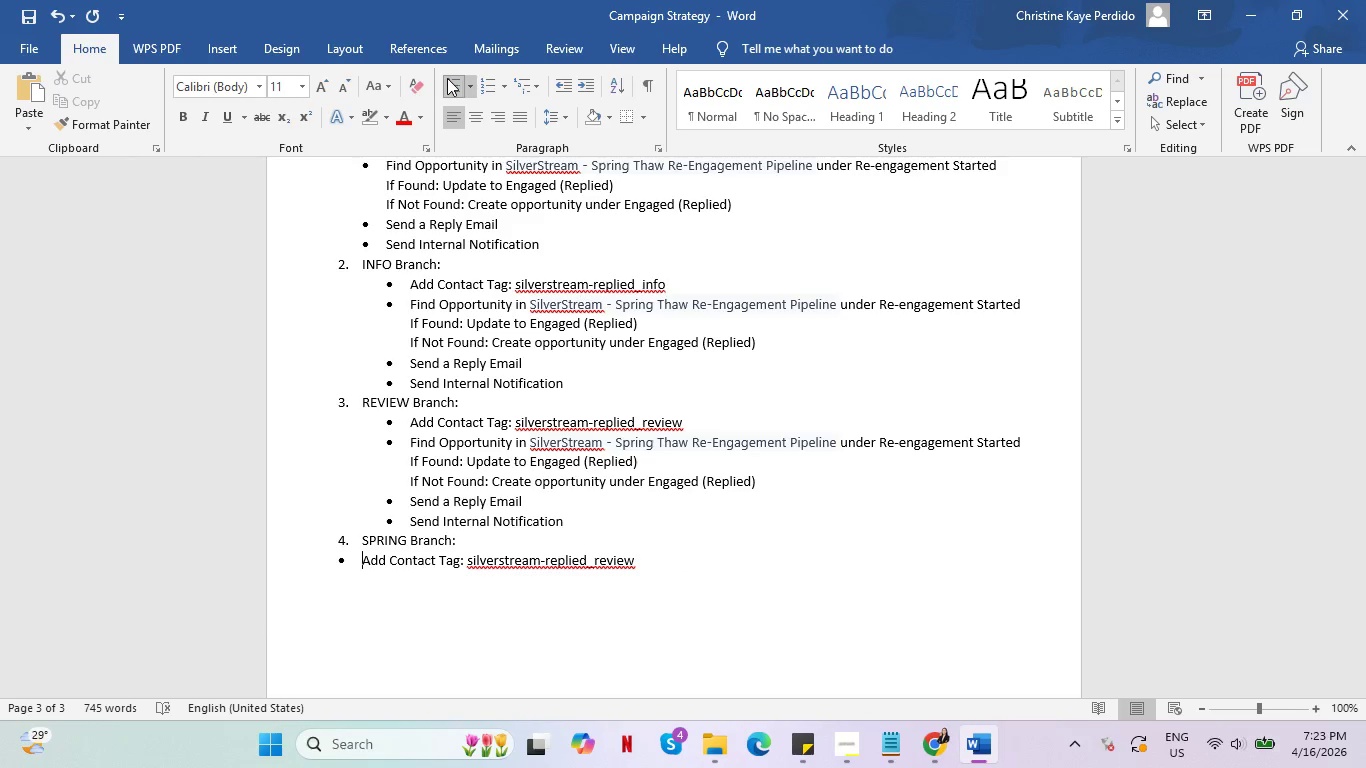 
key(Backspace)
 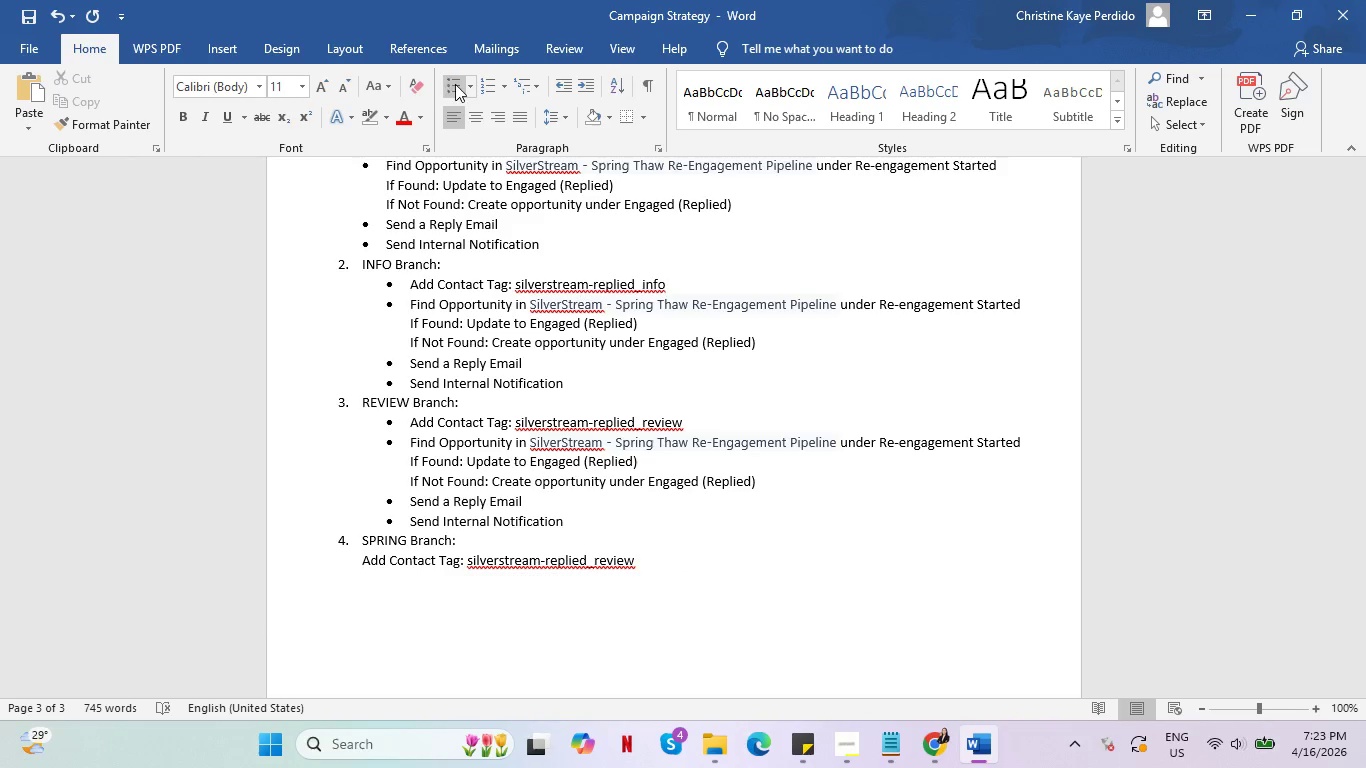 
left_click([456, 84])
 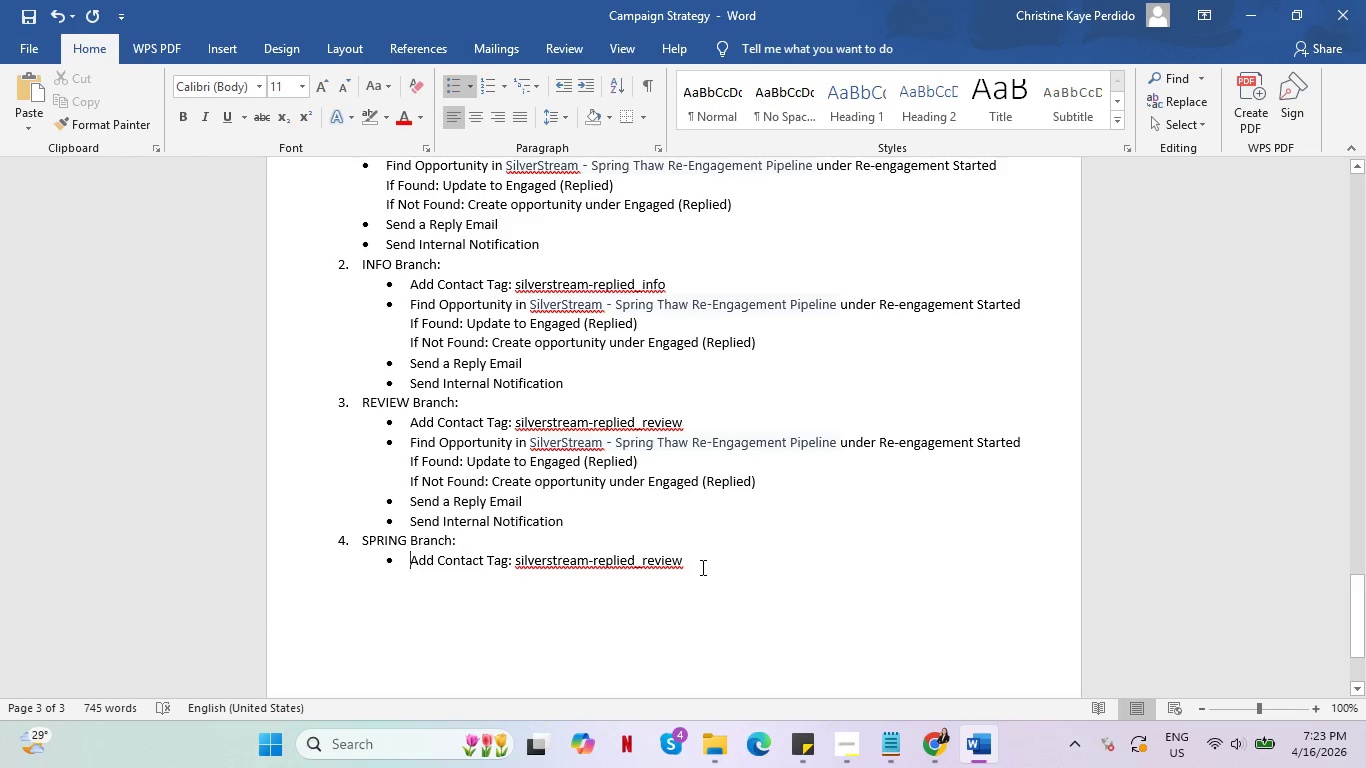 
left_click([701, 566])
 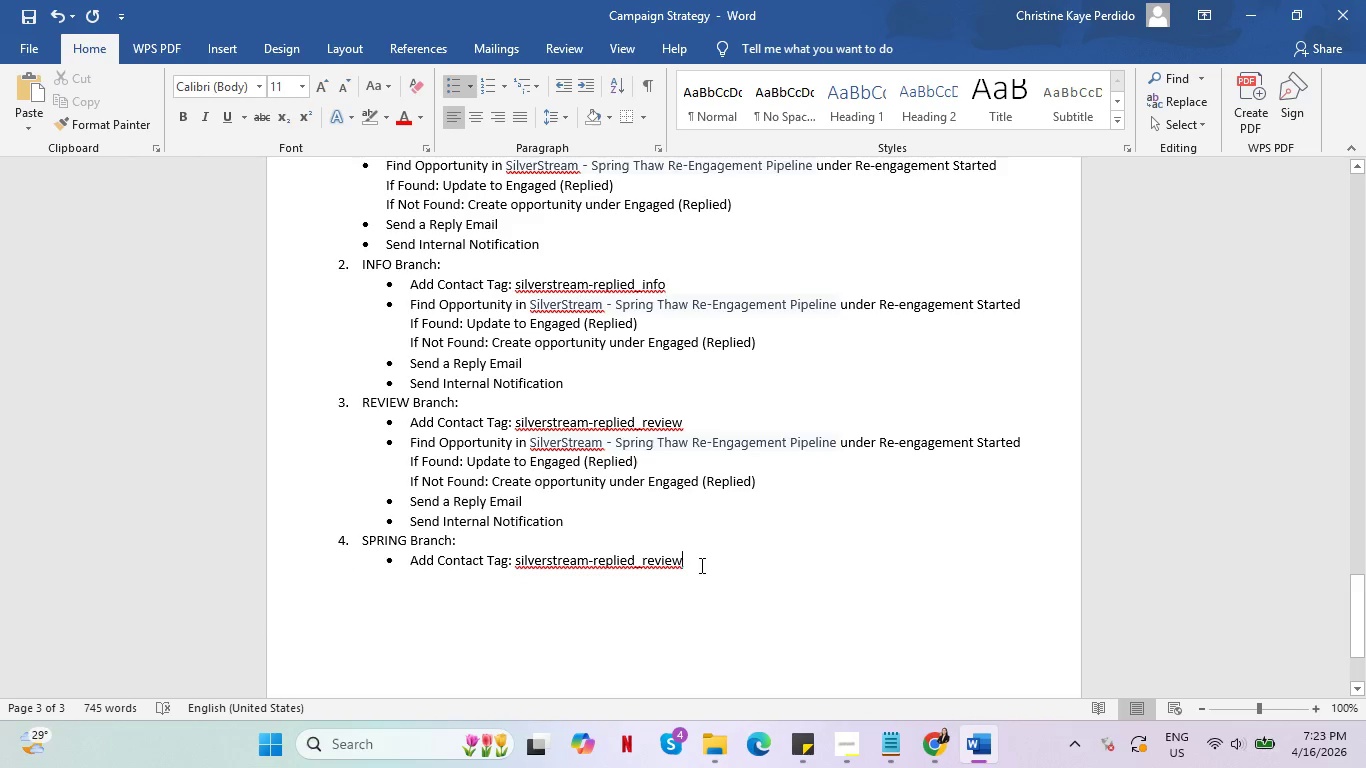 
key(Backspace)
key(Backspace)
key(Backspace)
key(Backspace)
key(Backspace)
key(Backspace)
type(spring)
 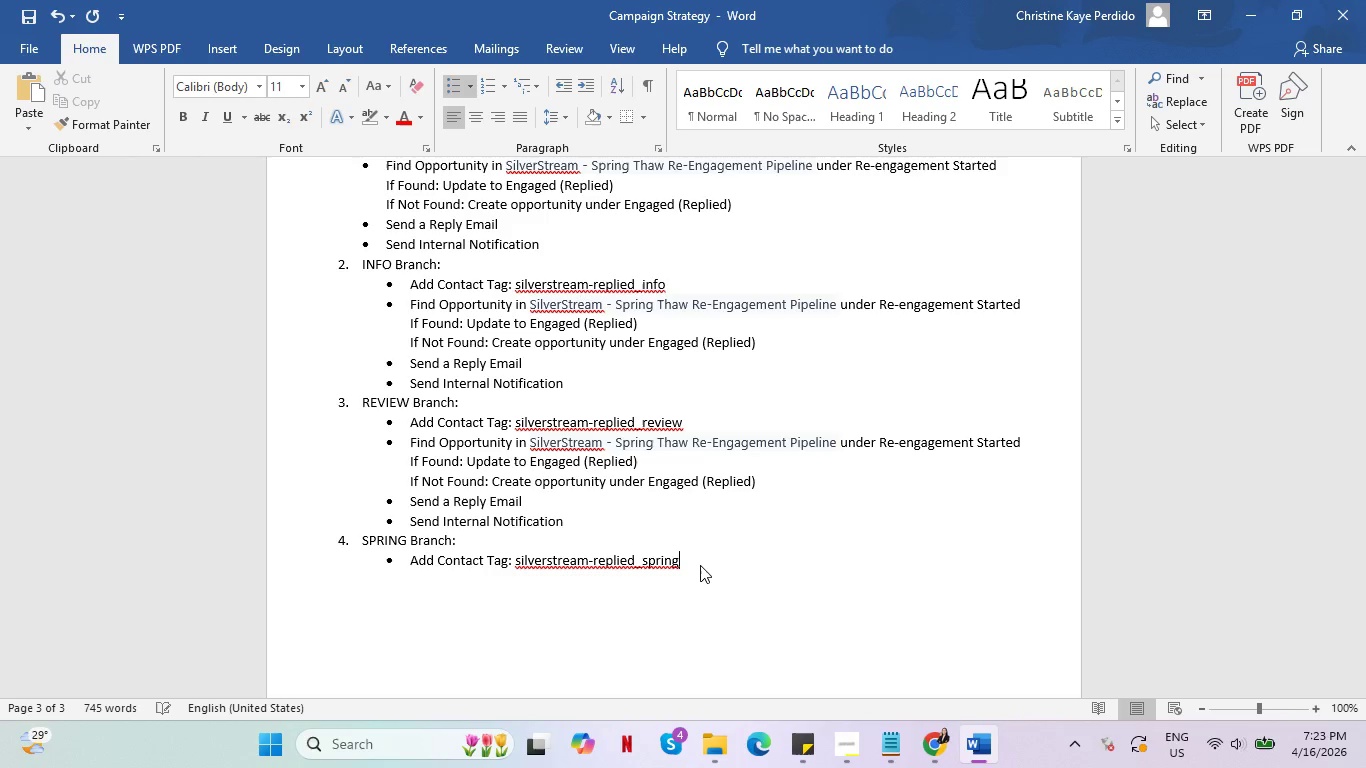 
key(Enter)
 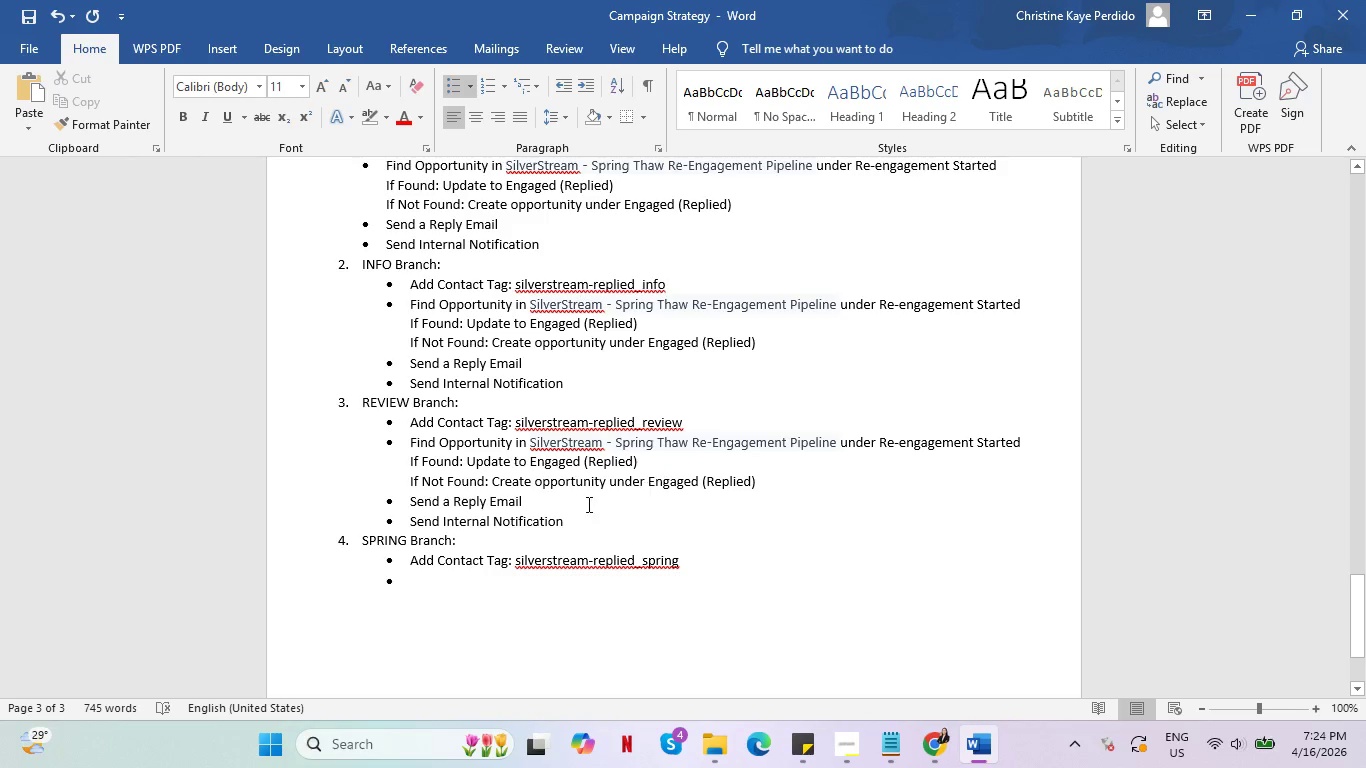 
left_click_drag(start_coordinate=[565, 520], to_coordinate=[408, 446])
 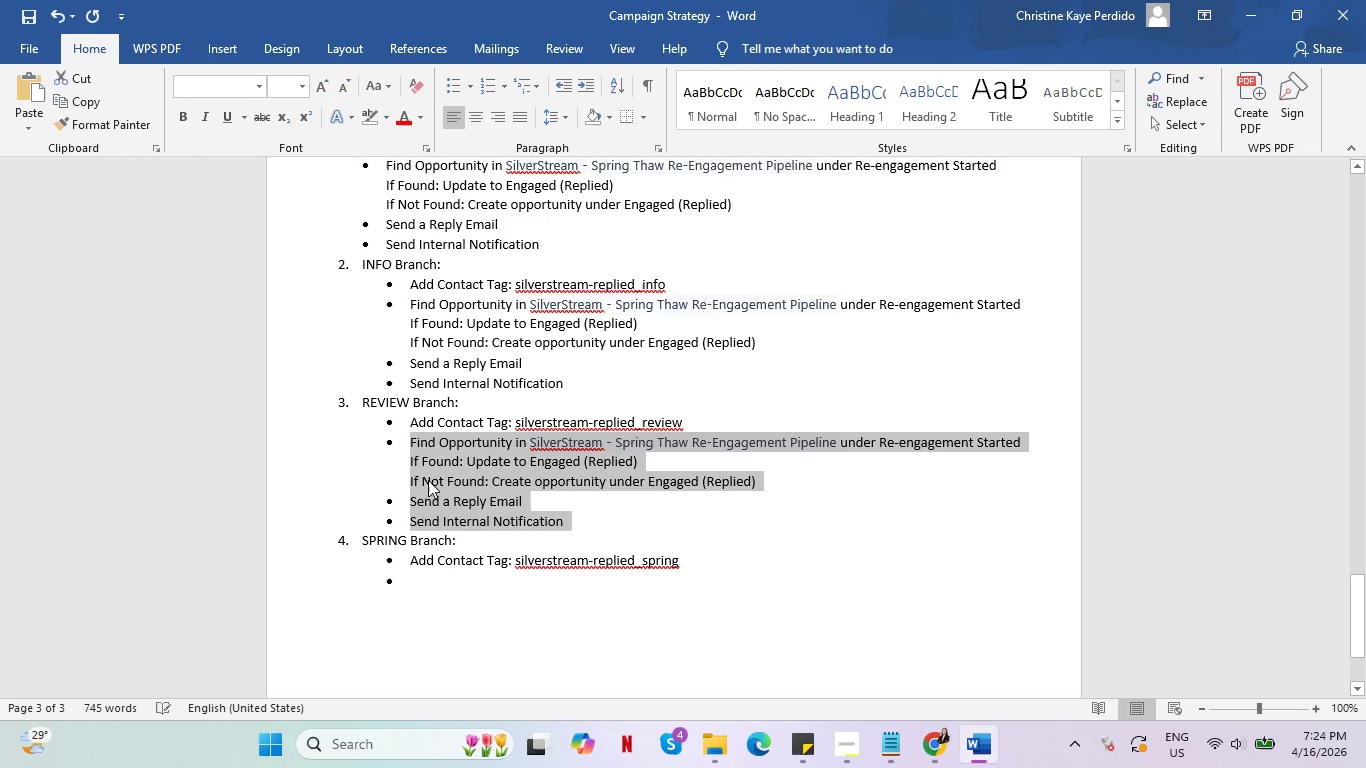 
key(Control+C)
 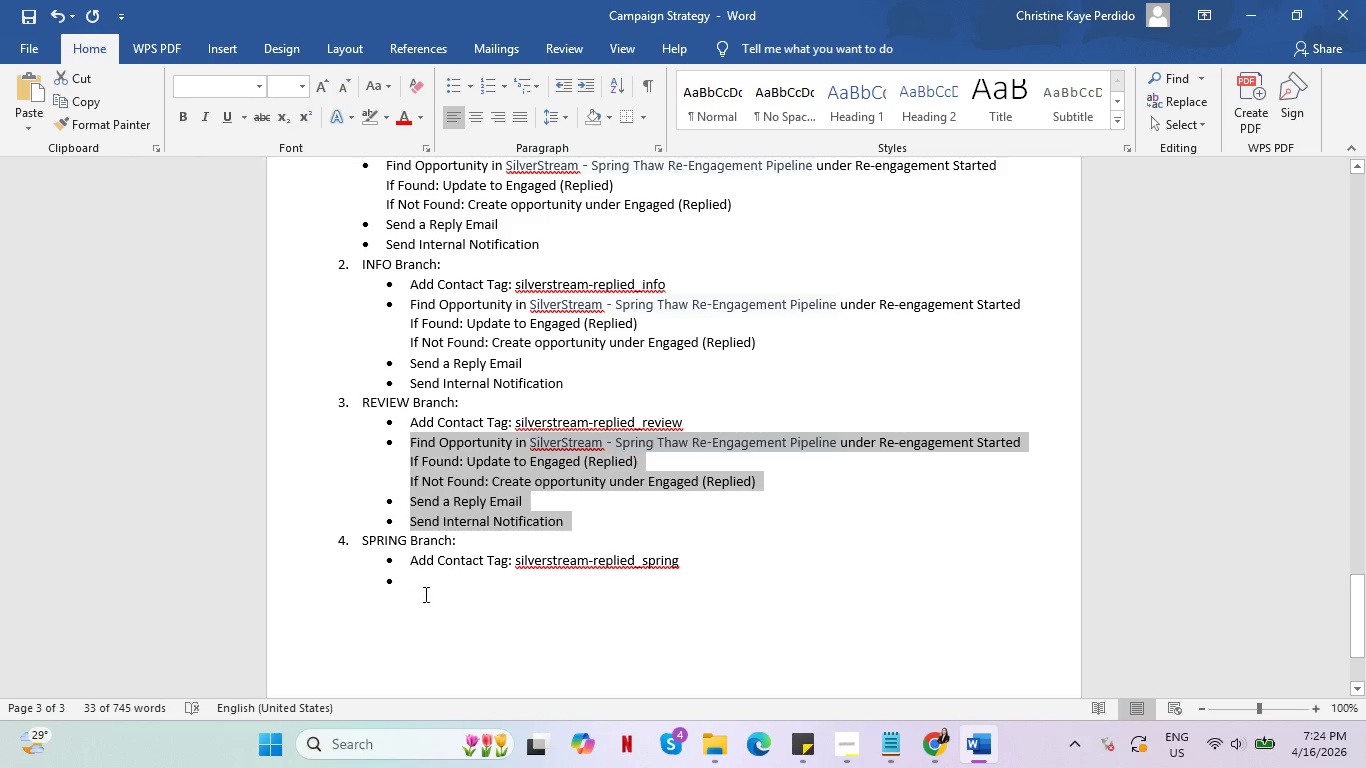 
left_click([429, 586])
 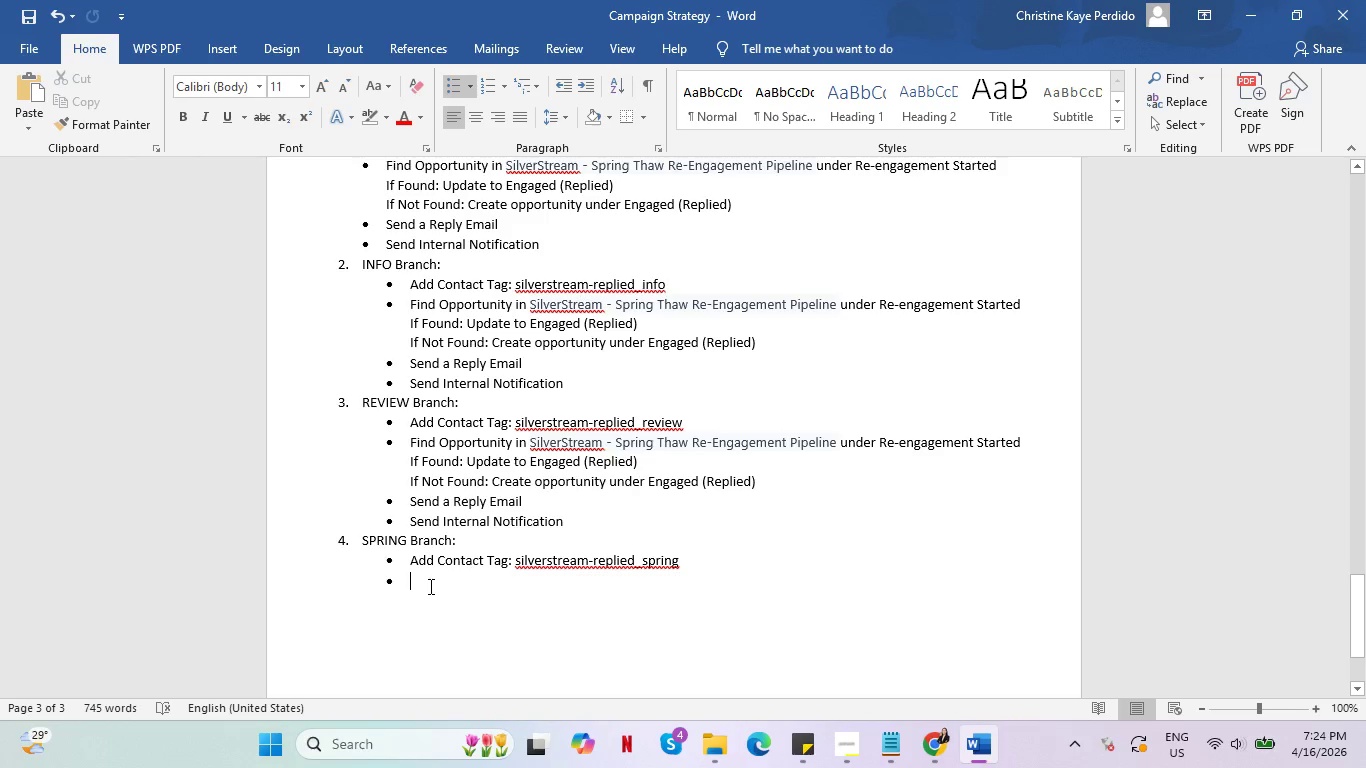 
key(Control+V)
 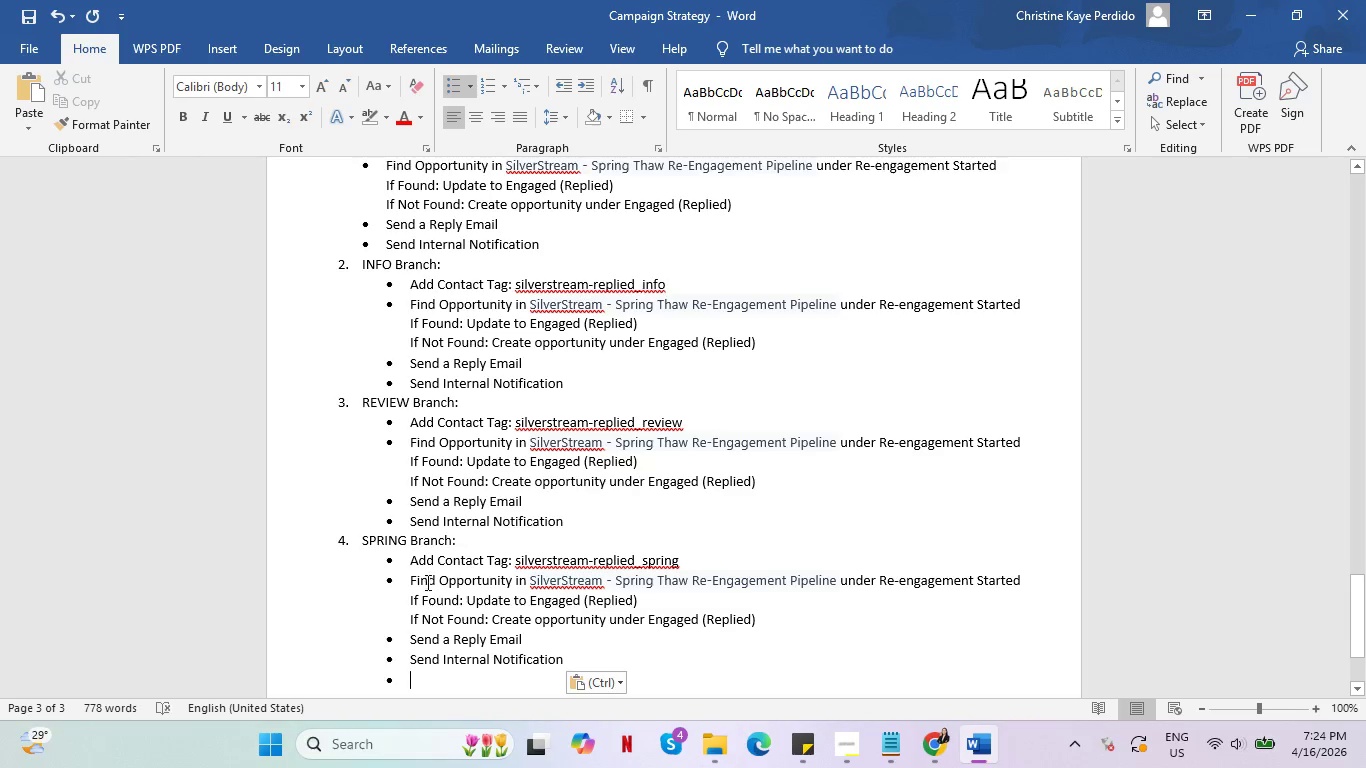 
scroll: coordinate [425, 581], scroll_direction: down, amount: 5.0
 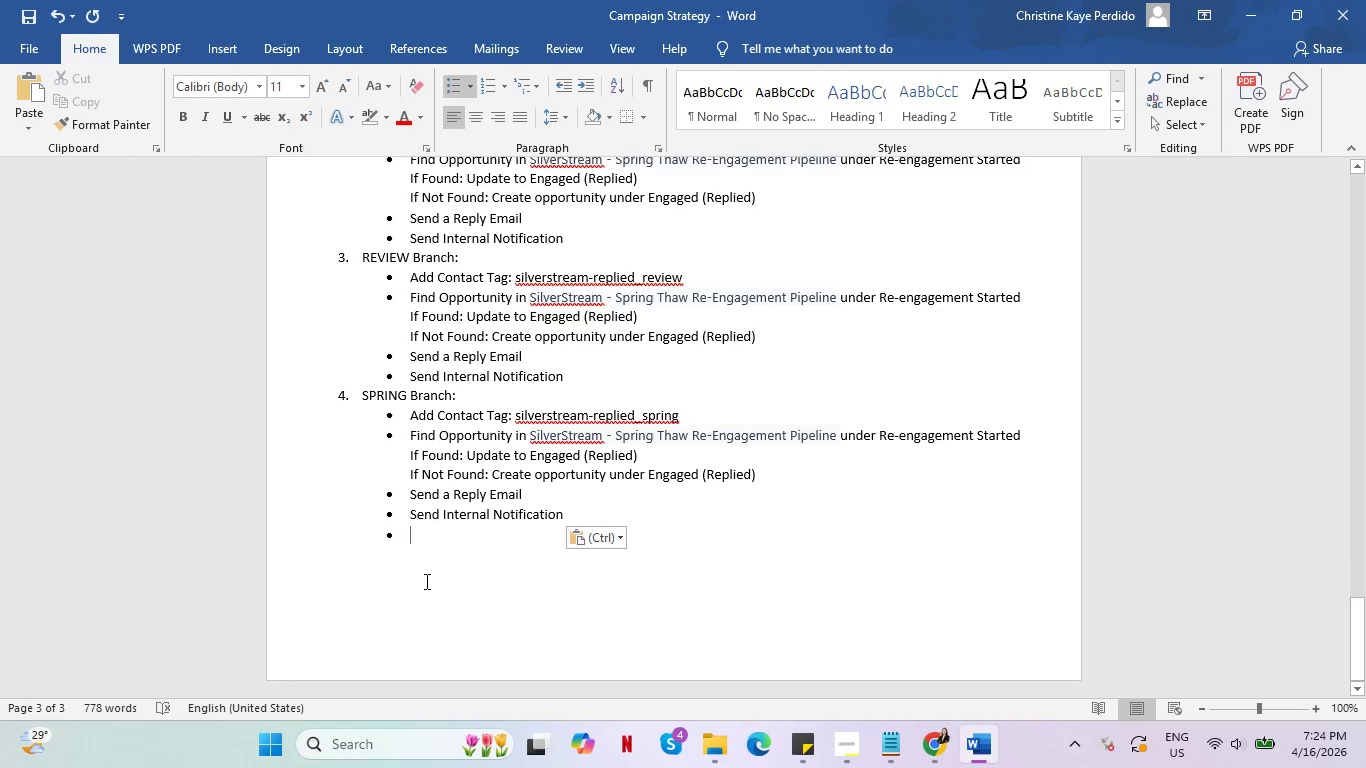 
key(Backspace)
 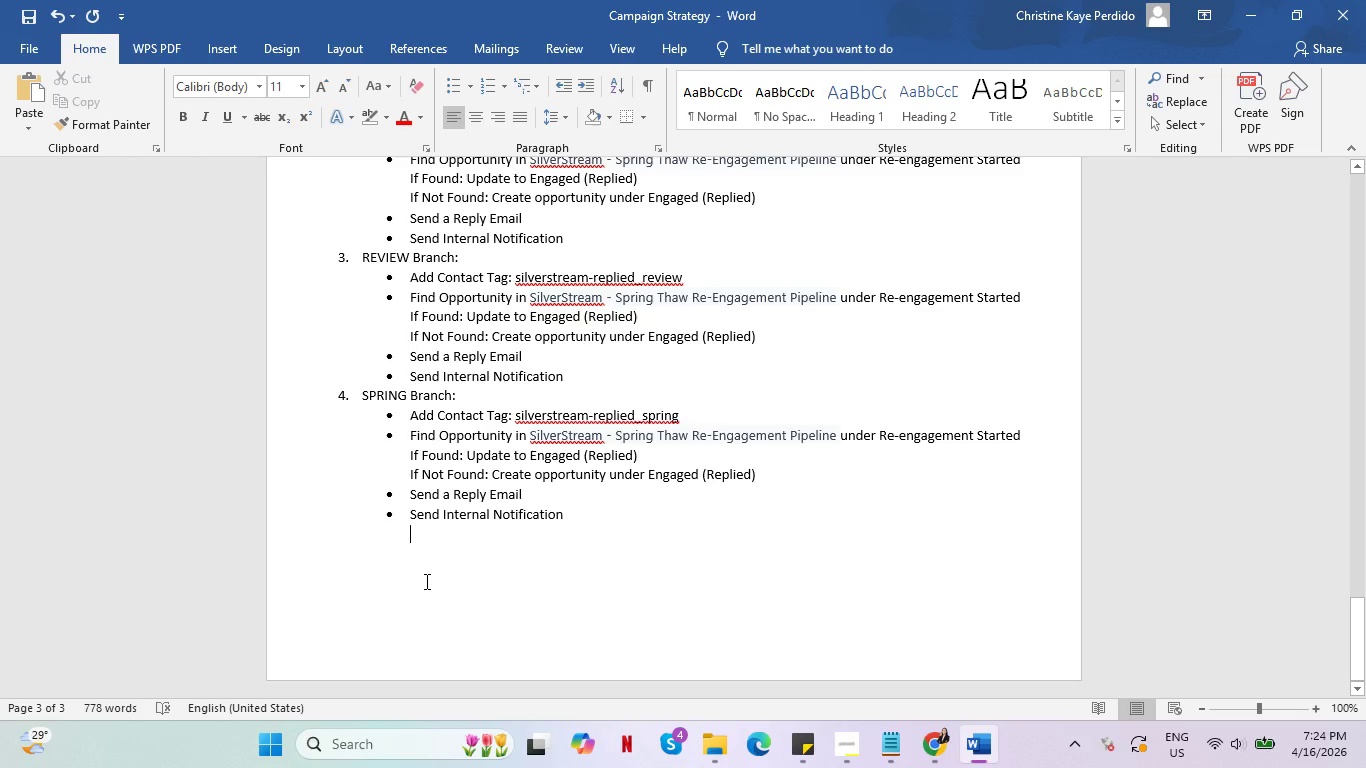 
key(Enter)
 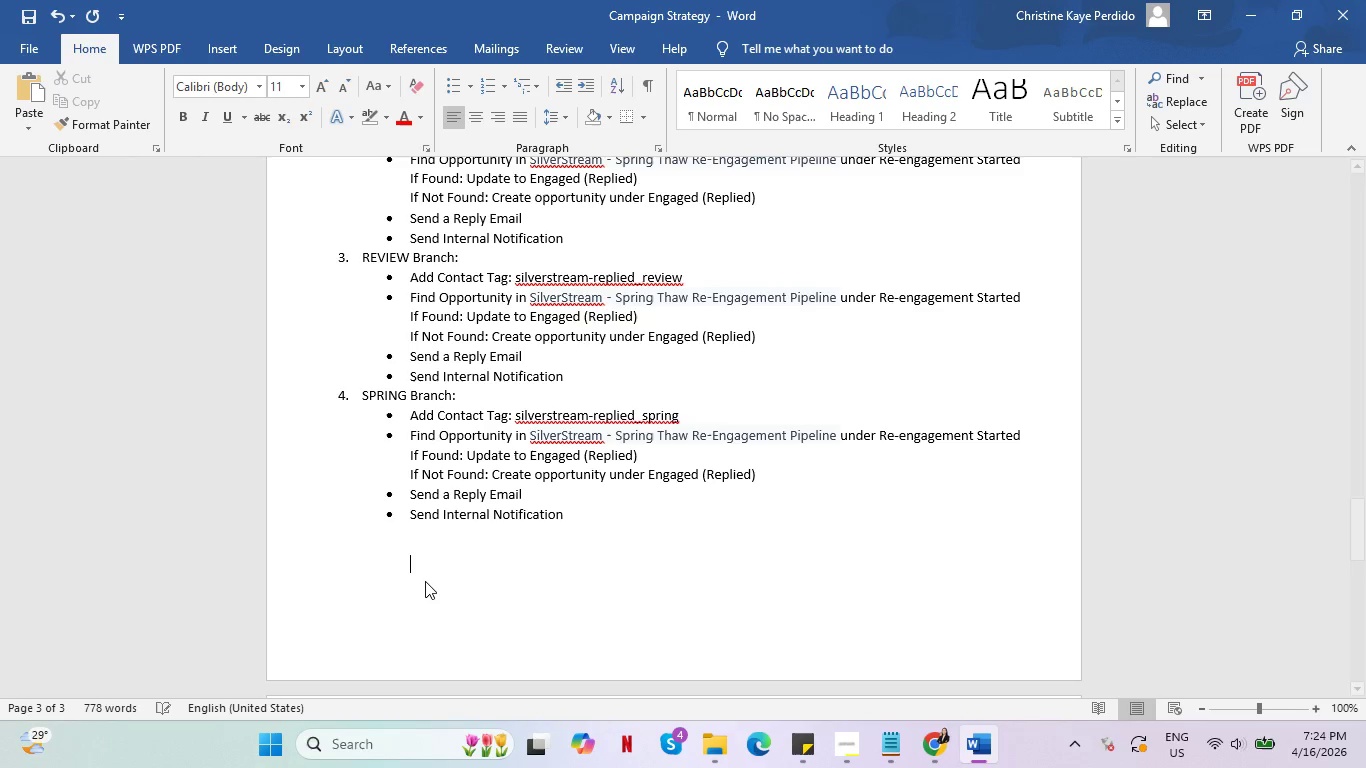 
key(Enter)
 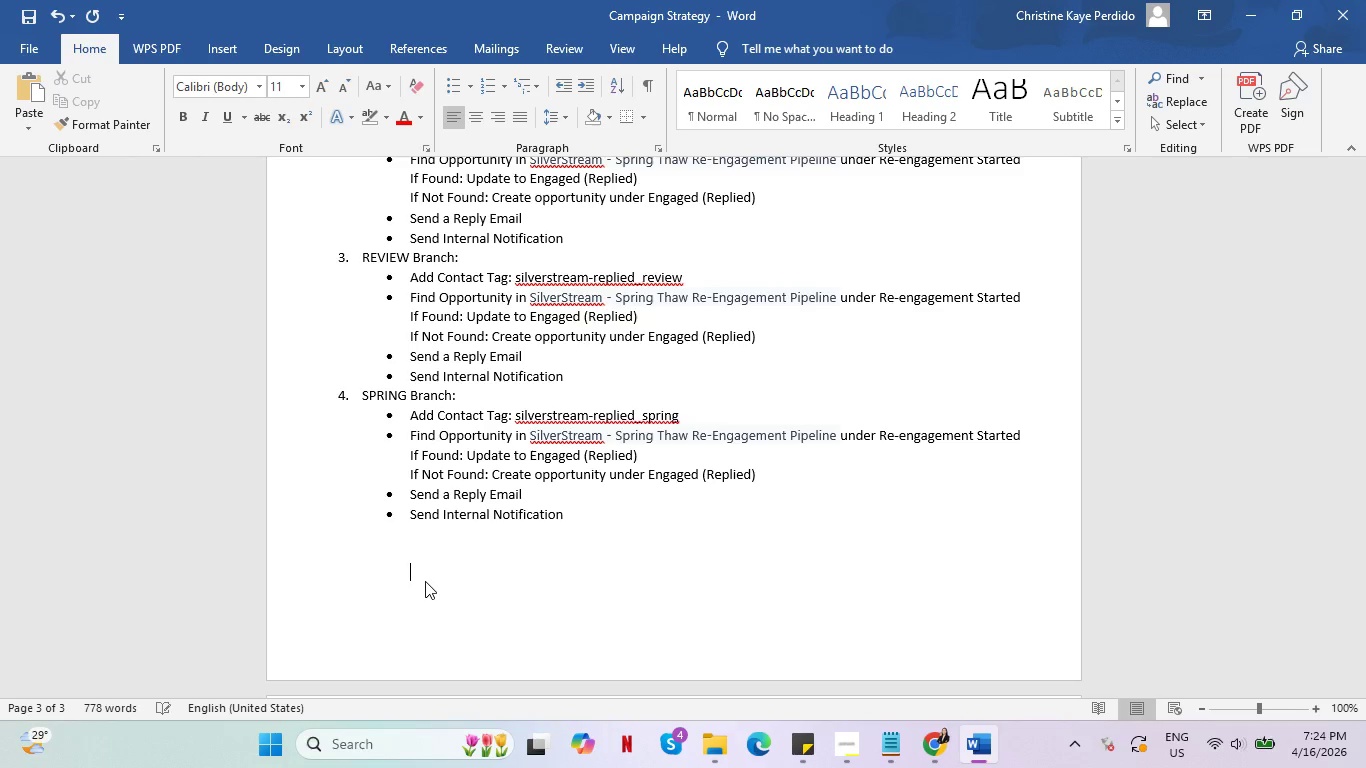 
key(Enter)
 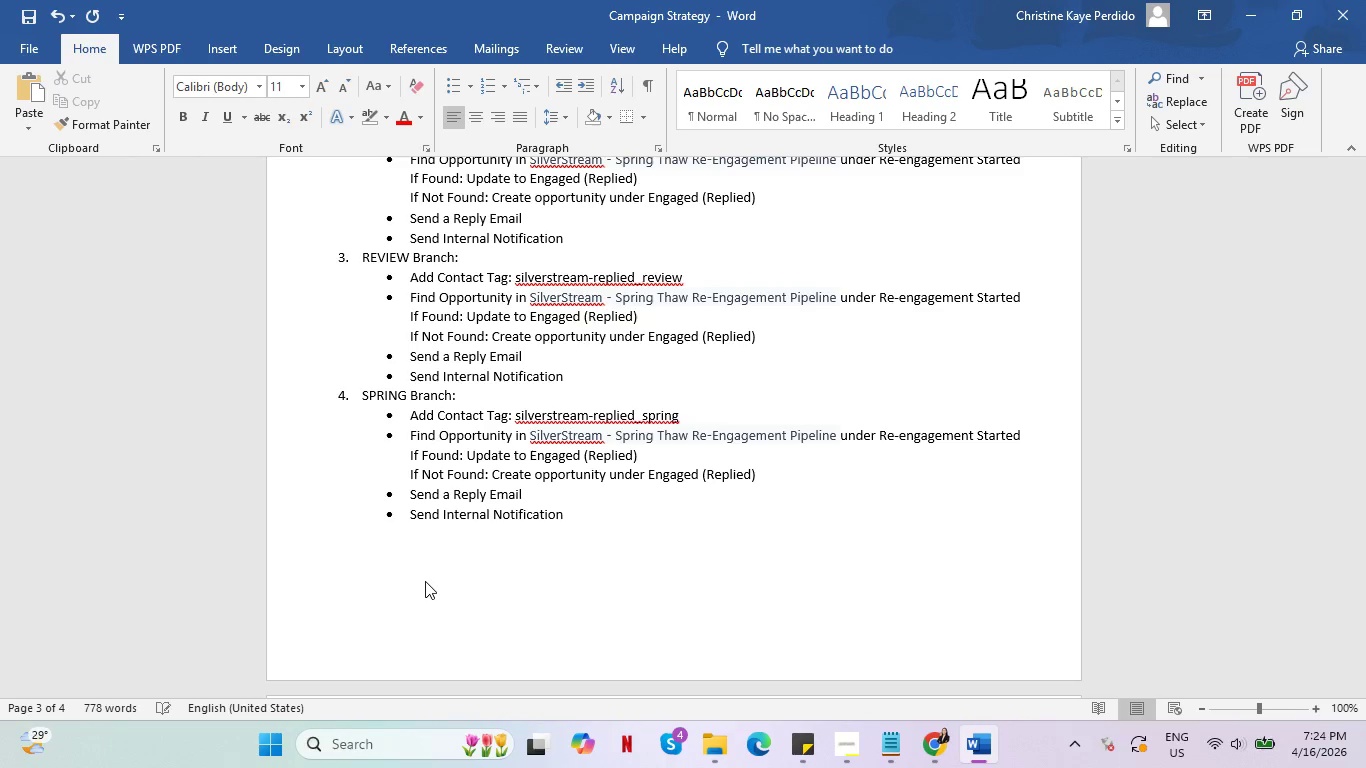 
key(Backspace)
 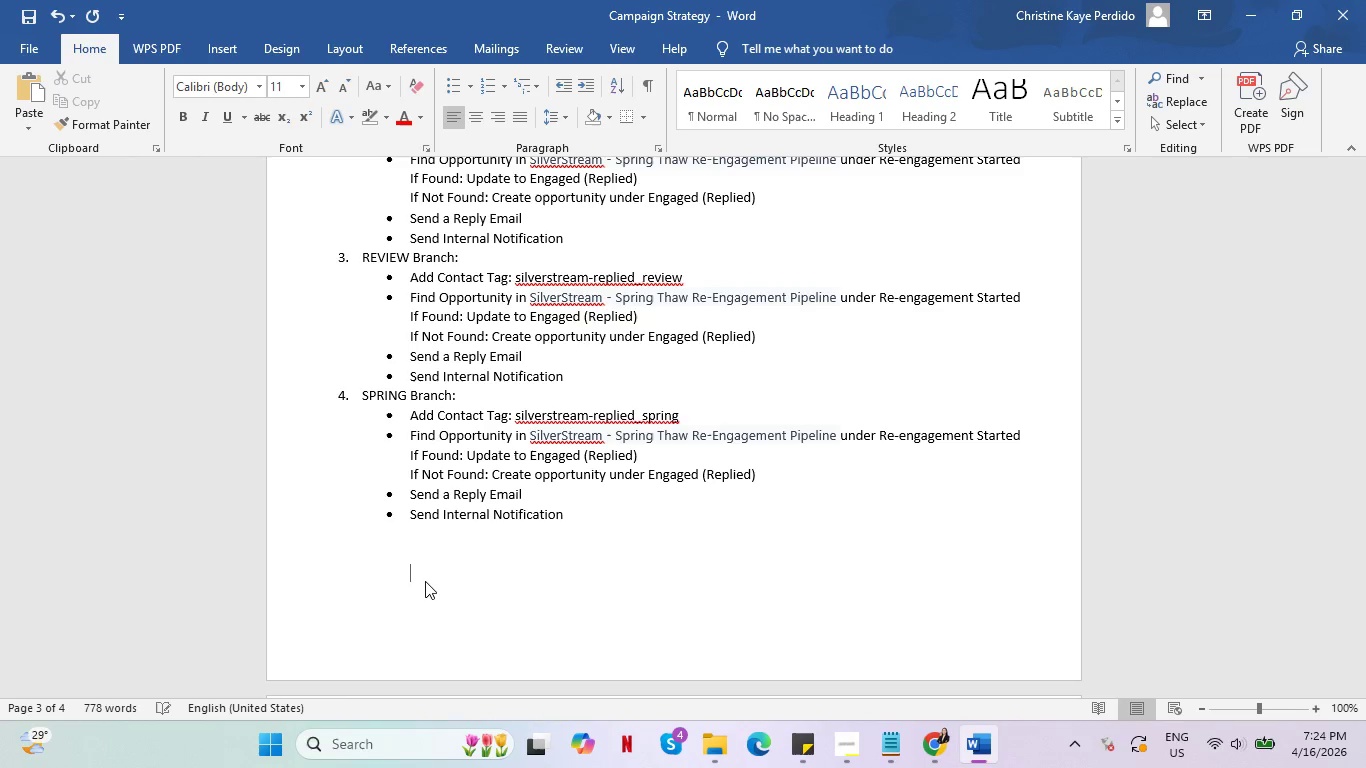 
key(Backspace)
 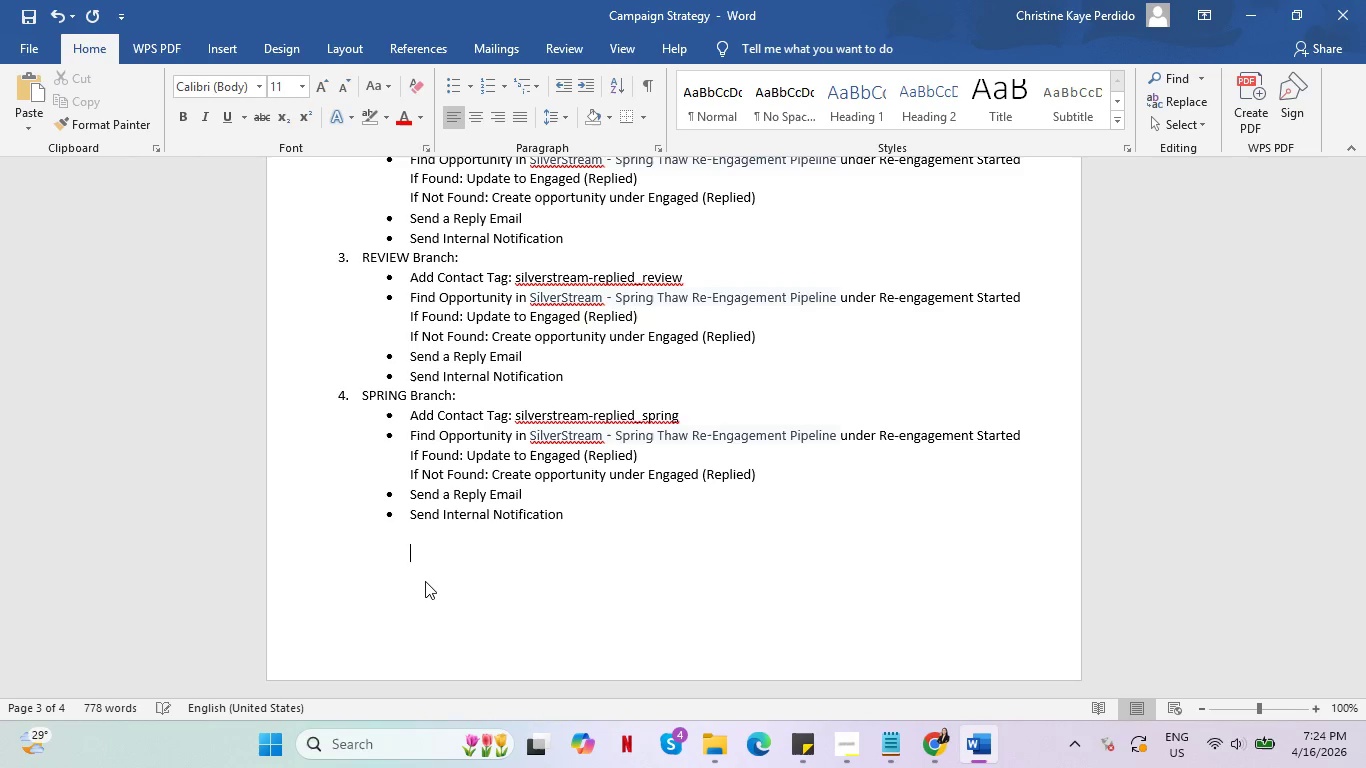 
key(Backspace)
 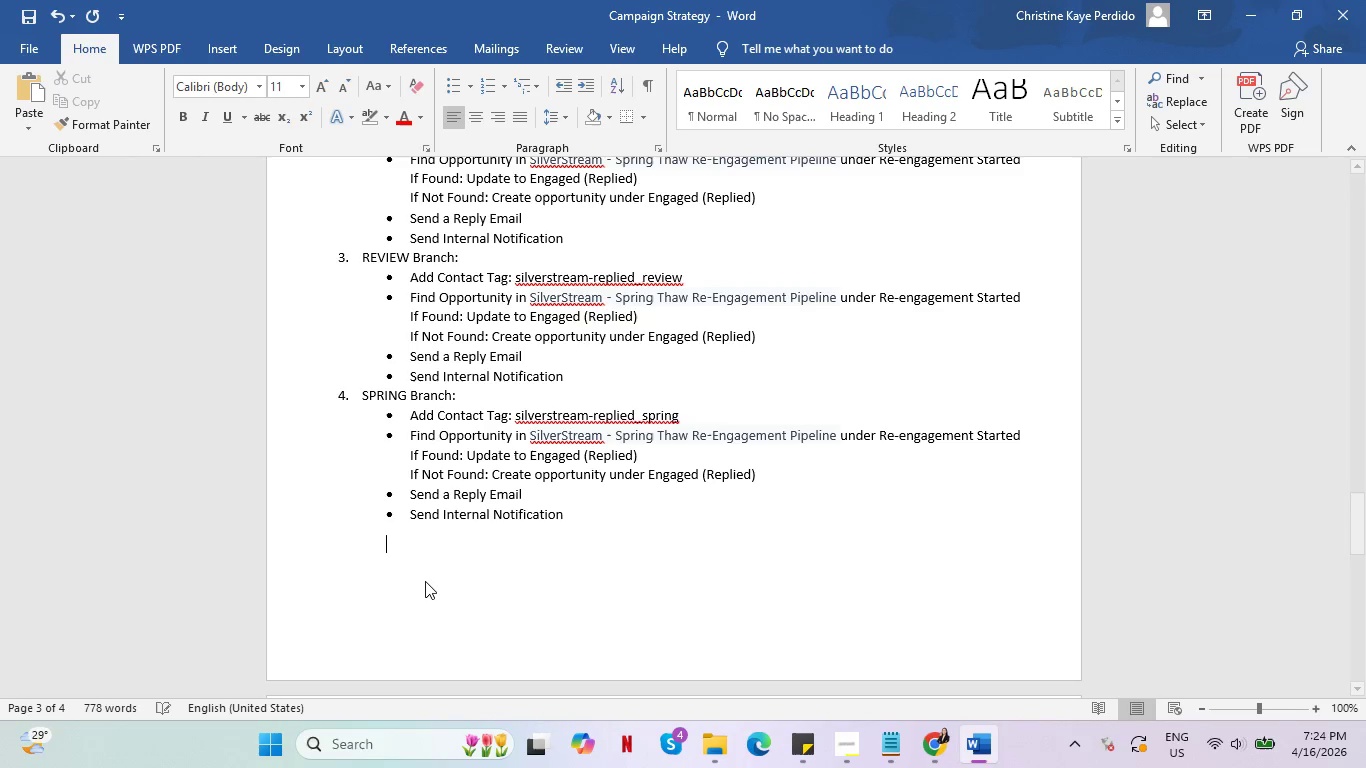 
key(Backspace)
 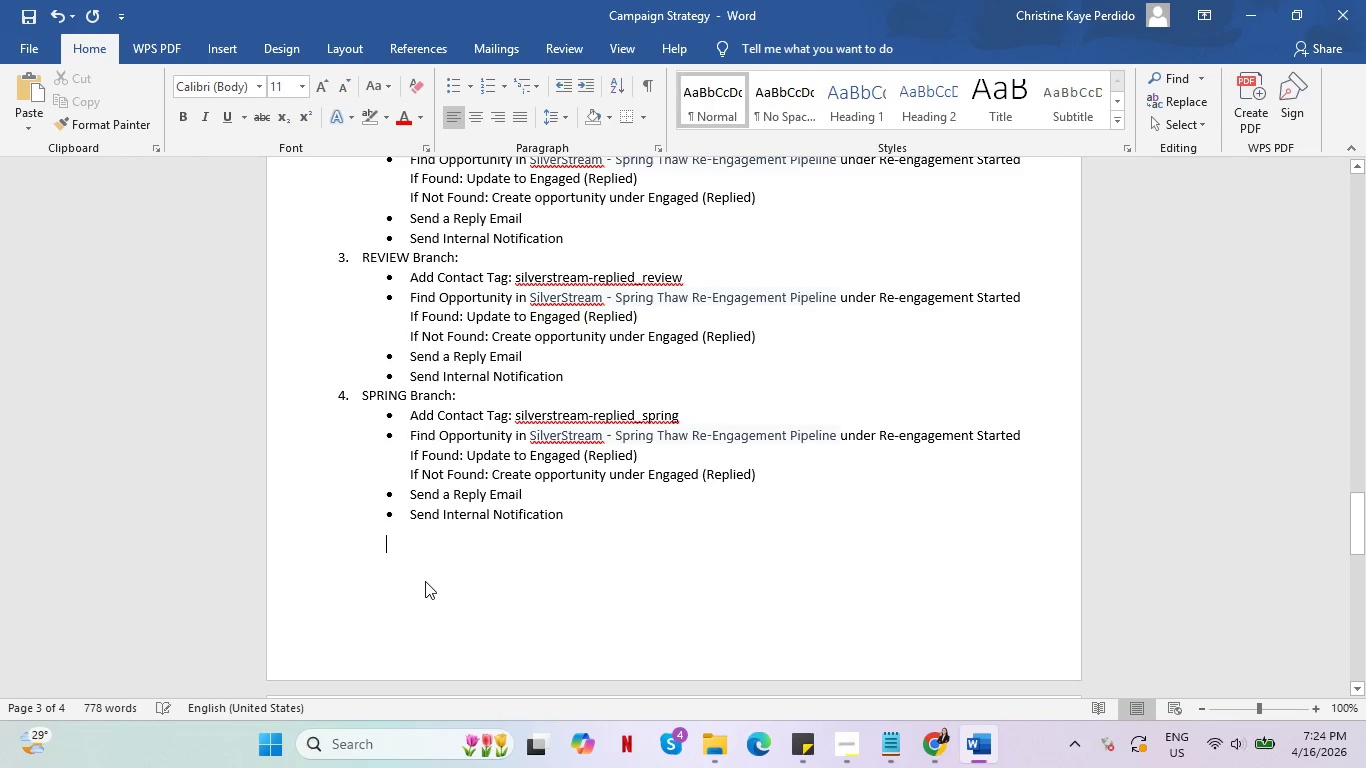 
key(Backspace)
 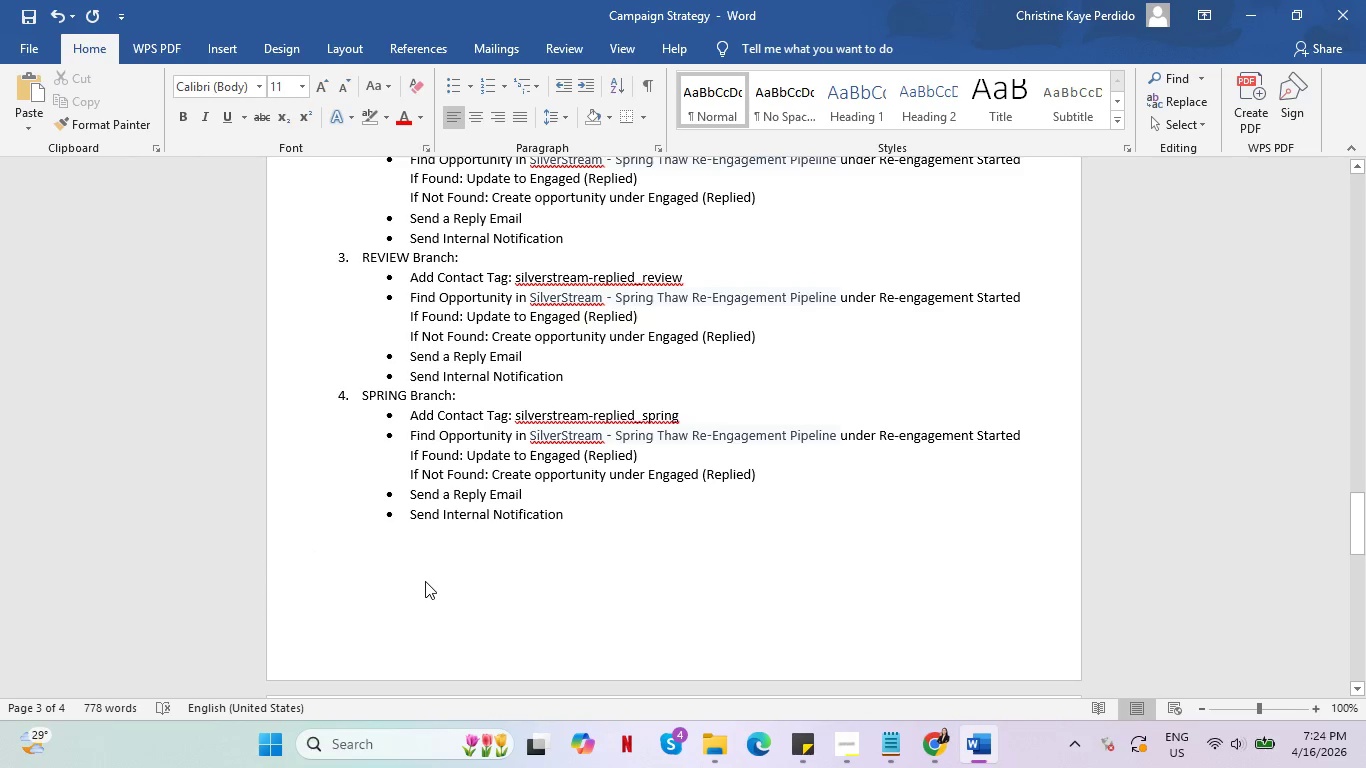 
key(5)
 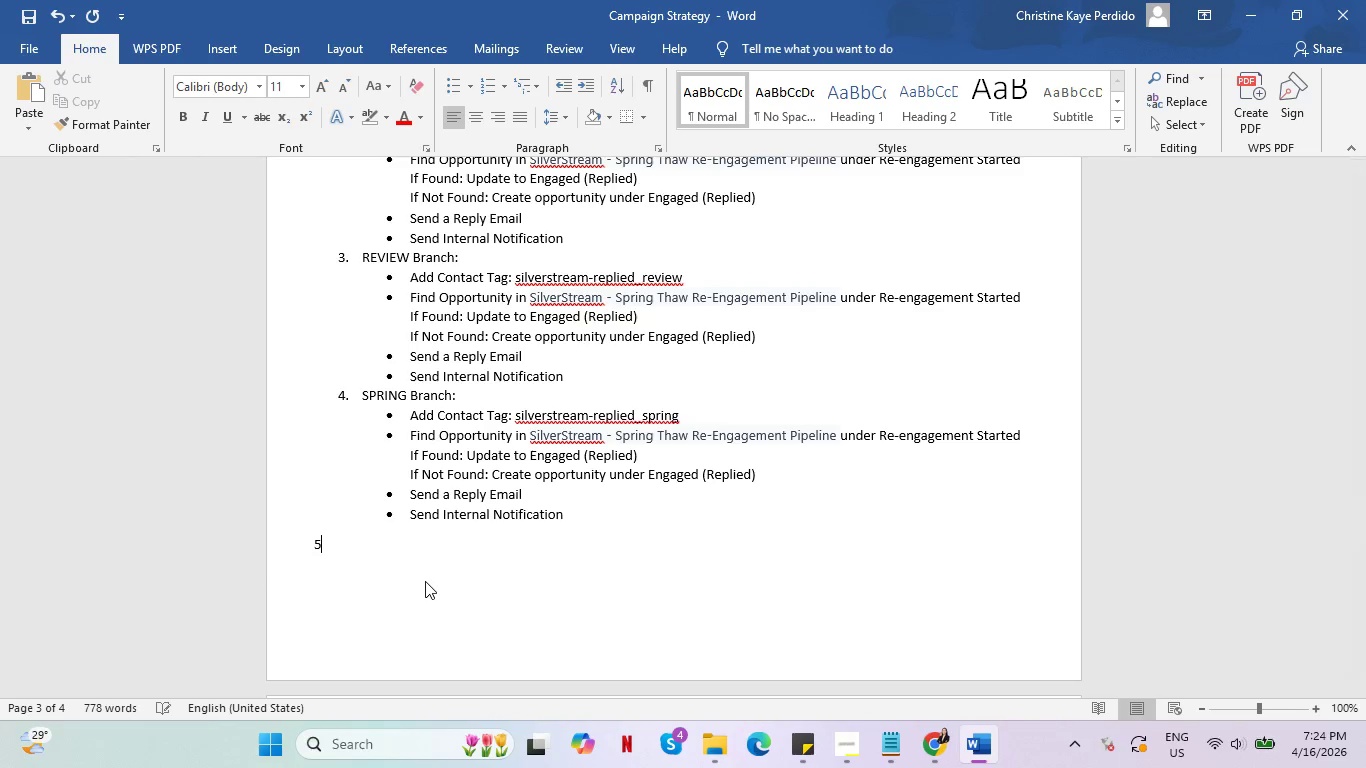 
key(Period)
 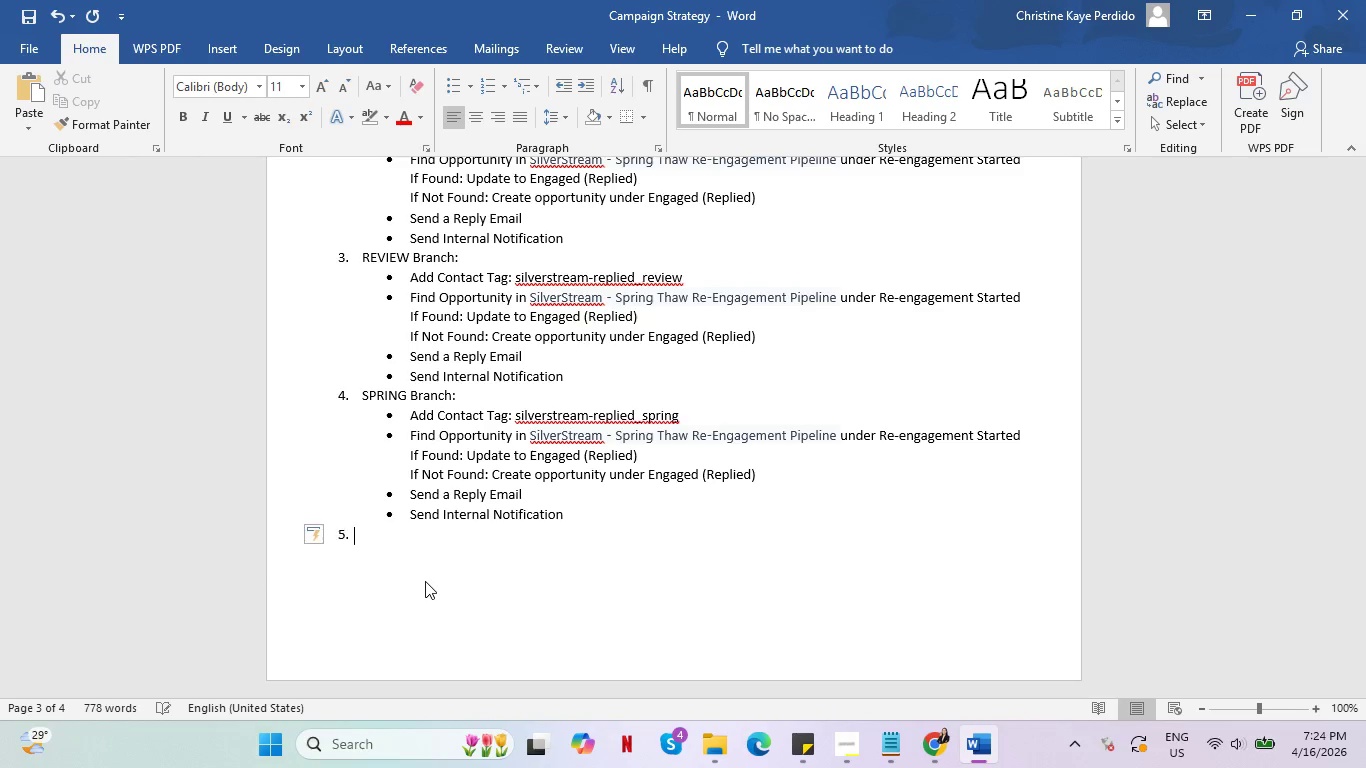 
key(Space)
 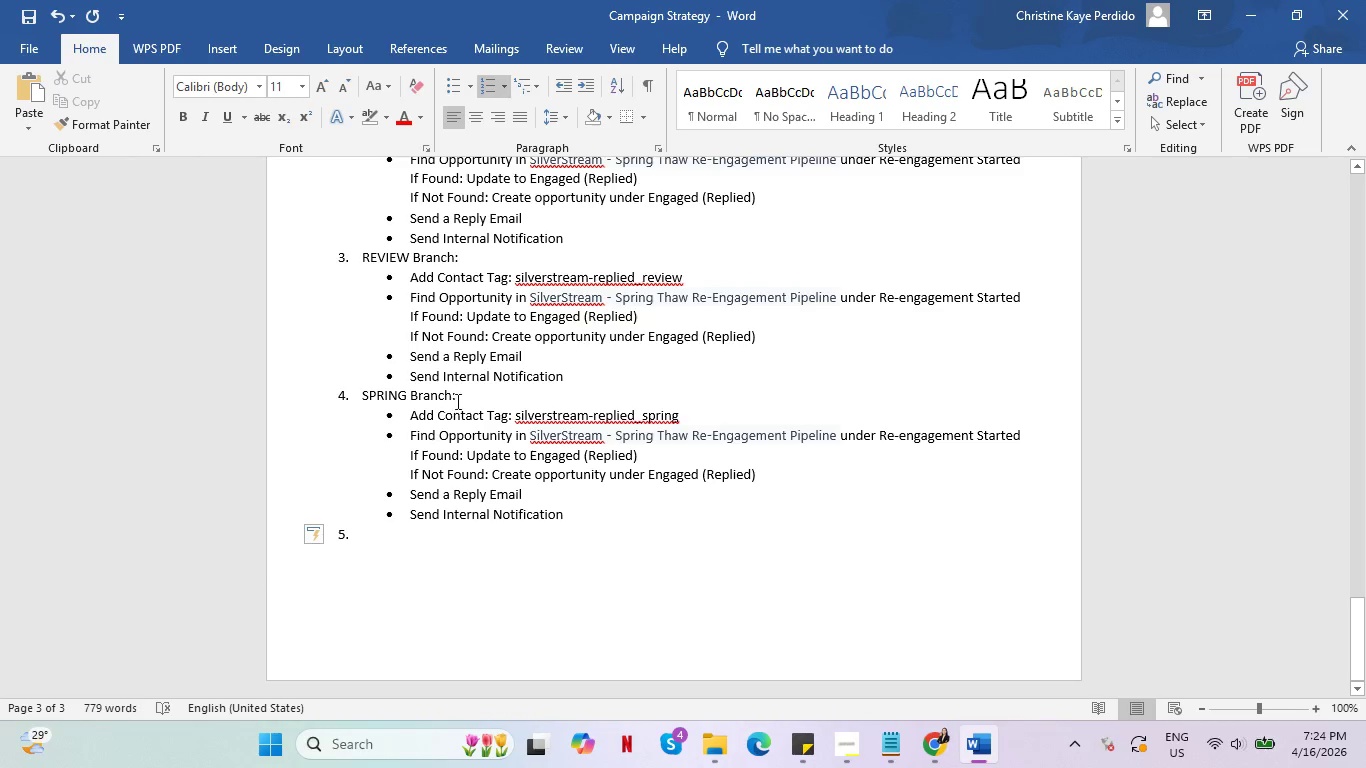 
left_click_drag(start_coordinate=[461, 394], to_coordinate=[368, 394])
 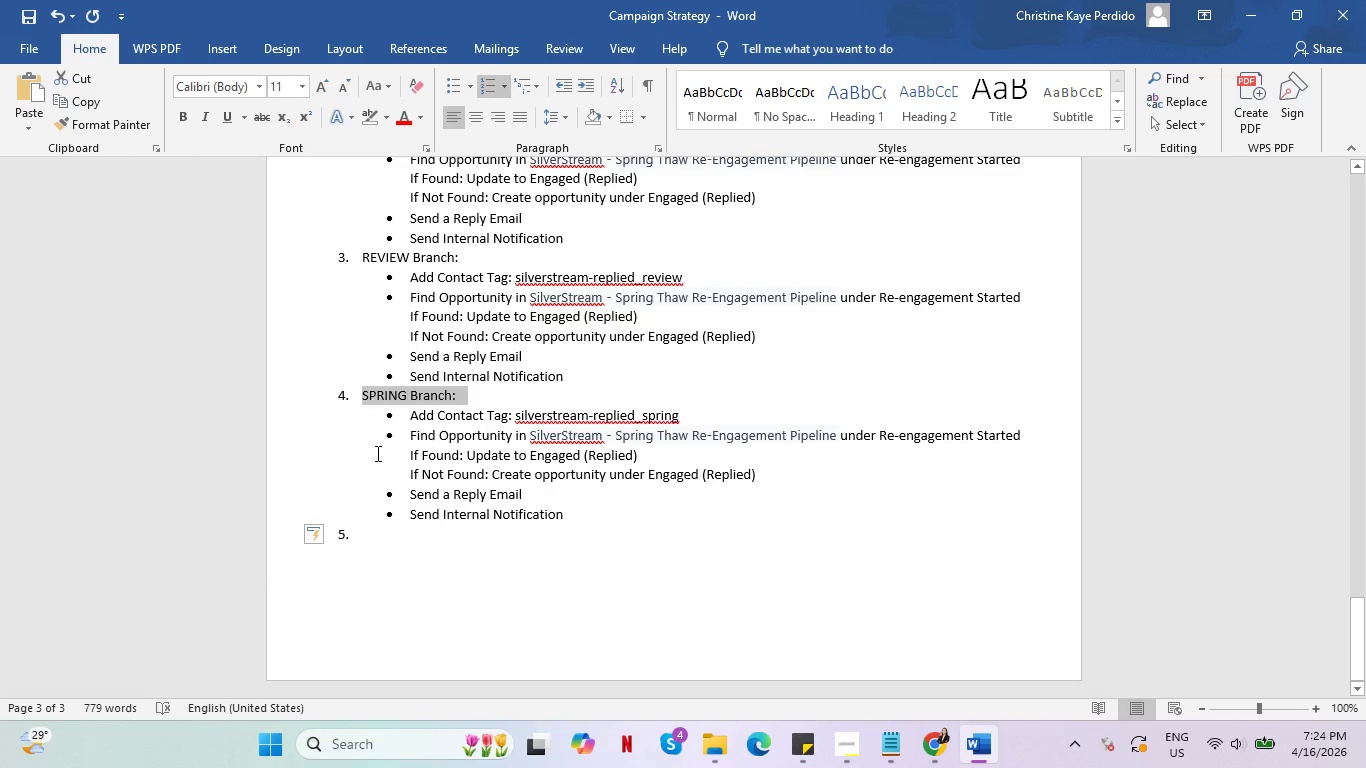 
key(Control+C)
 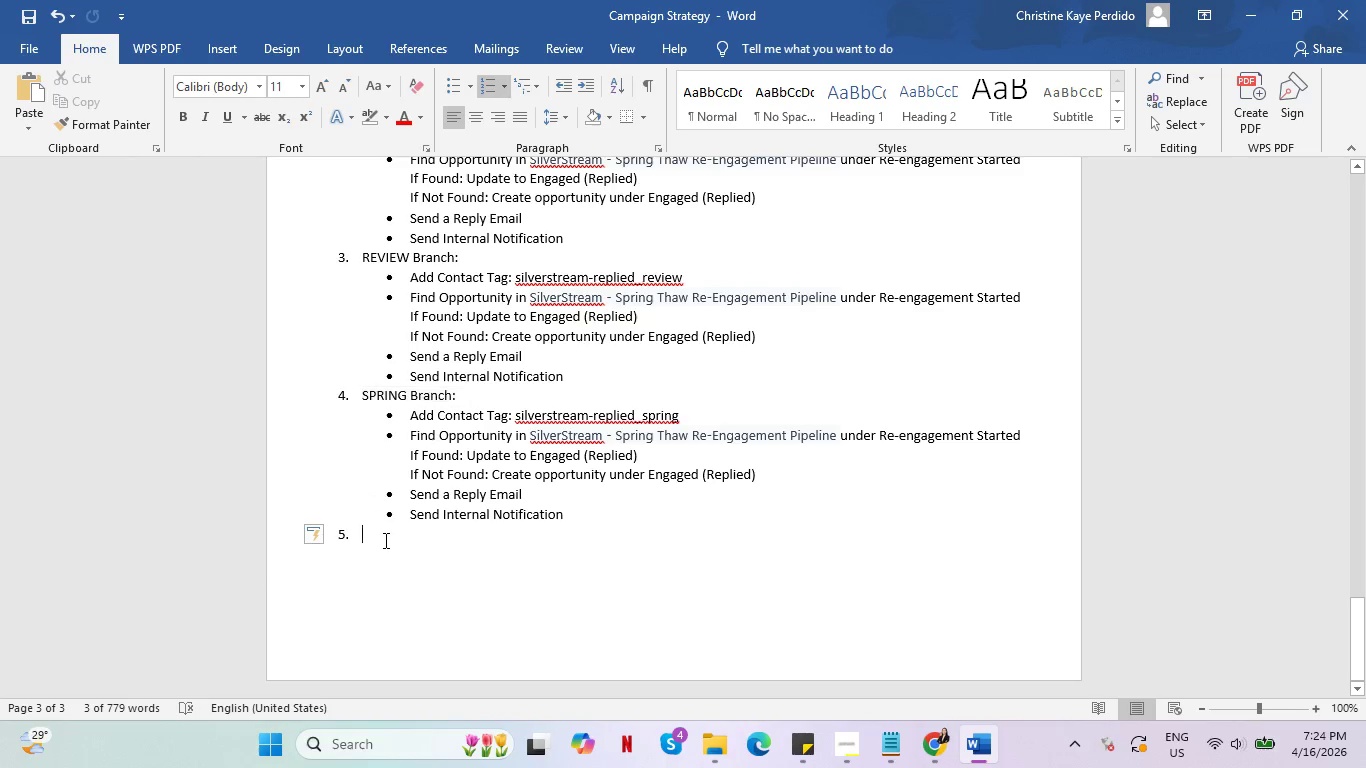 
key(Control+V)
 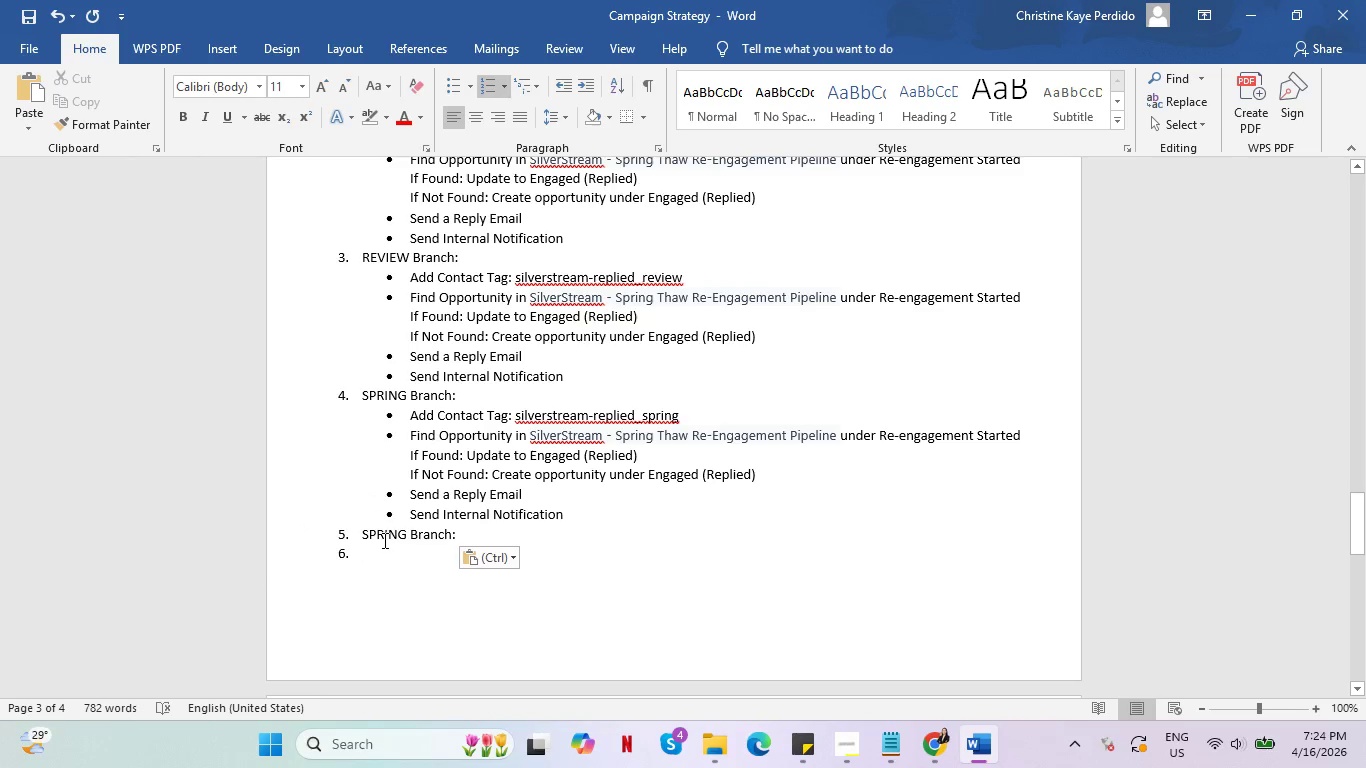 
key(Backspace)
 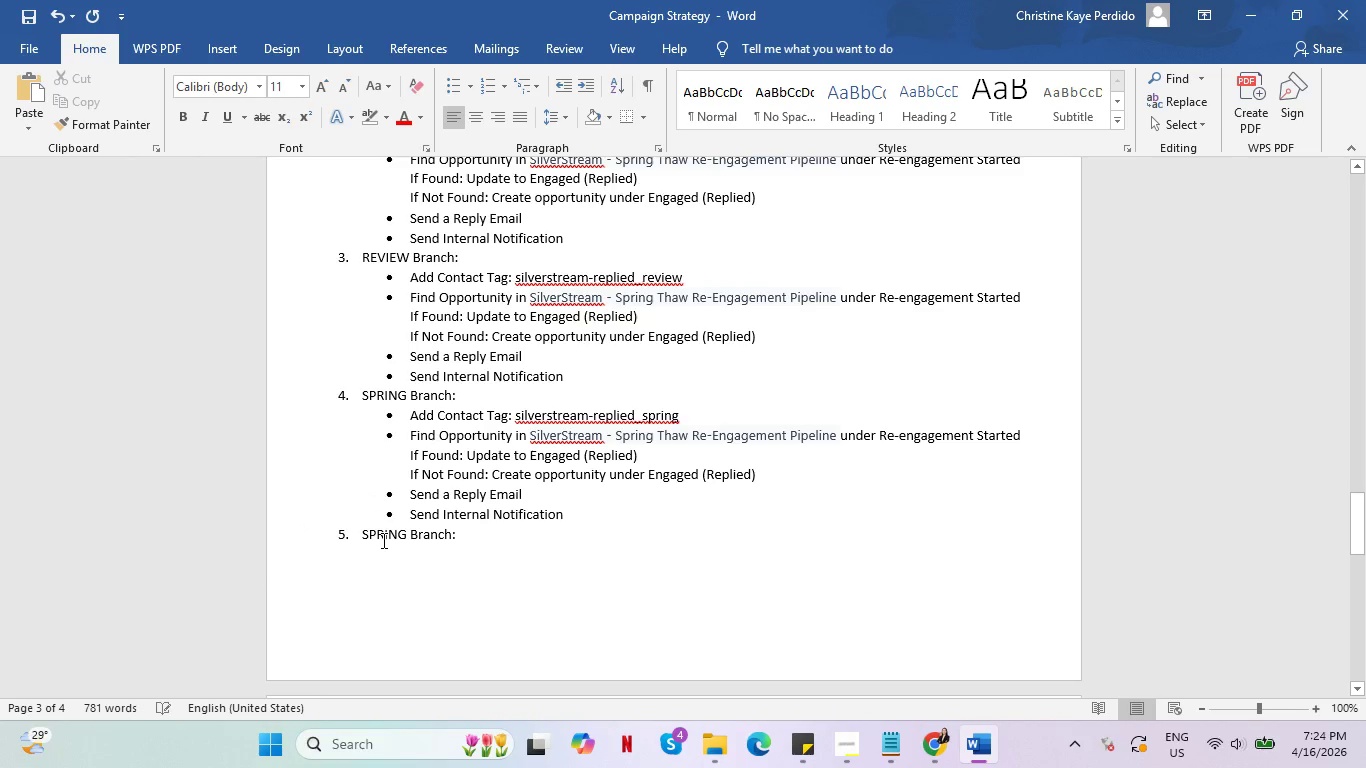 
key(Alt+AltLeft)
 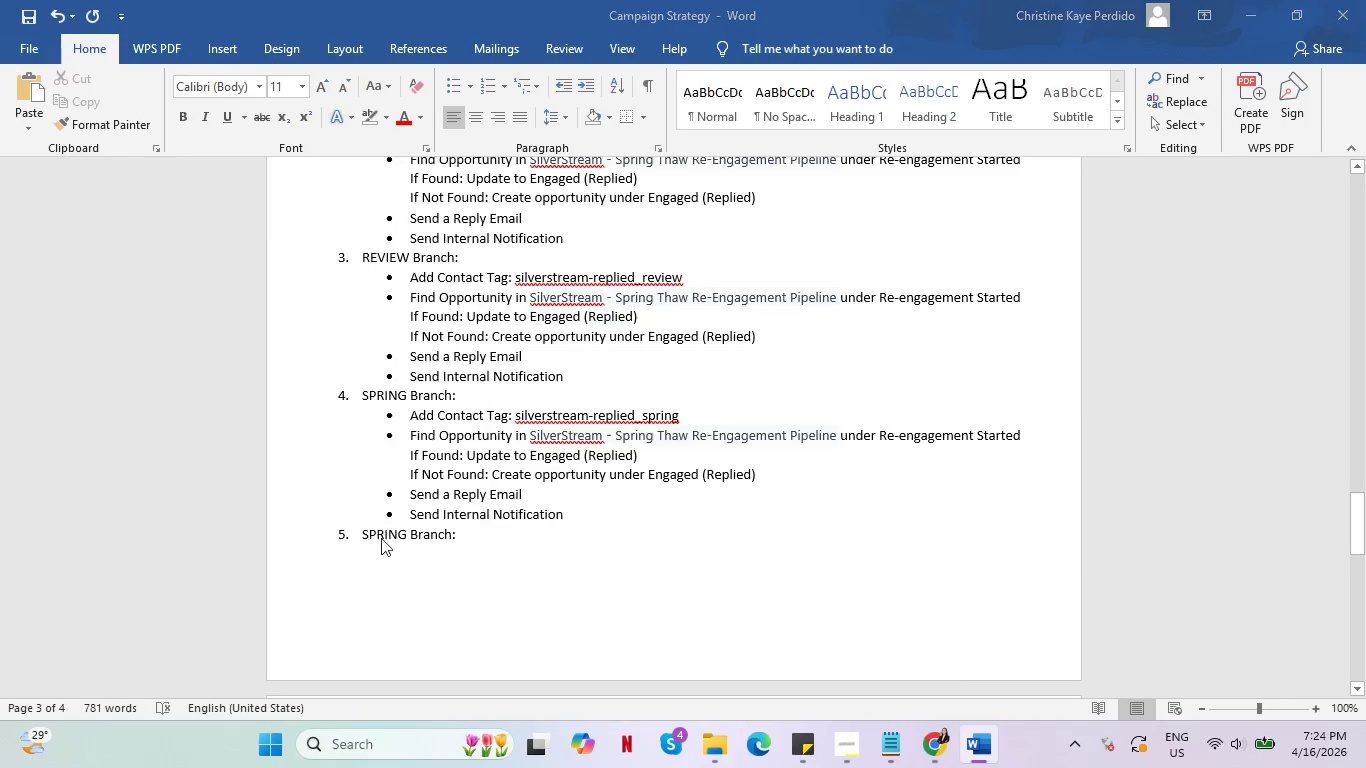 
key(Alt+Tab)
 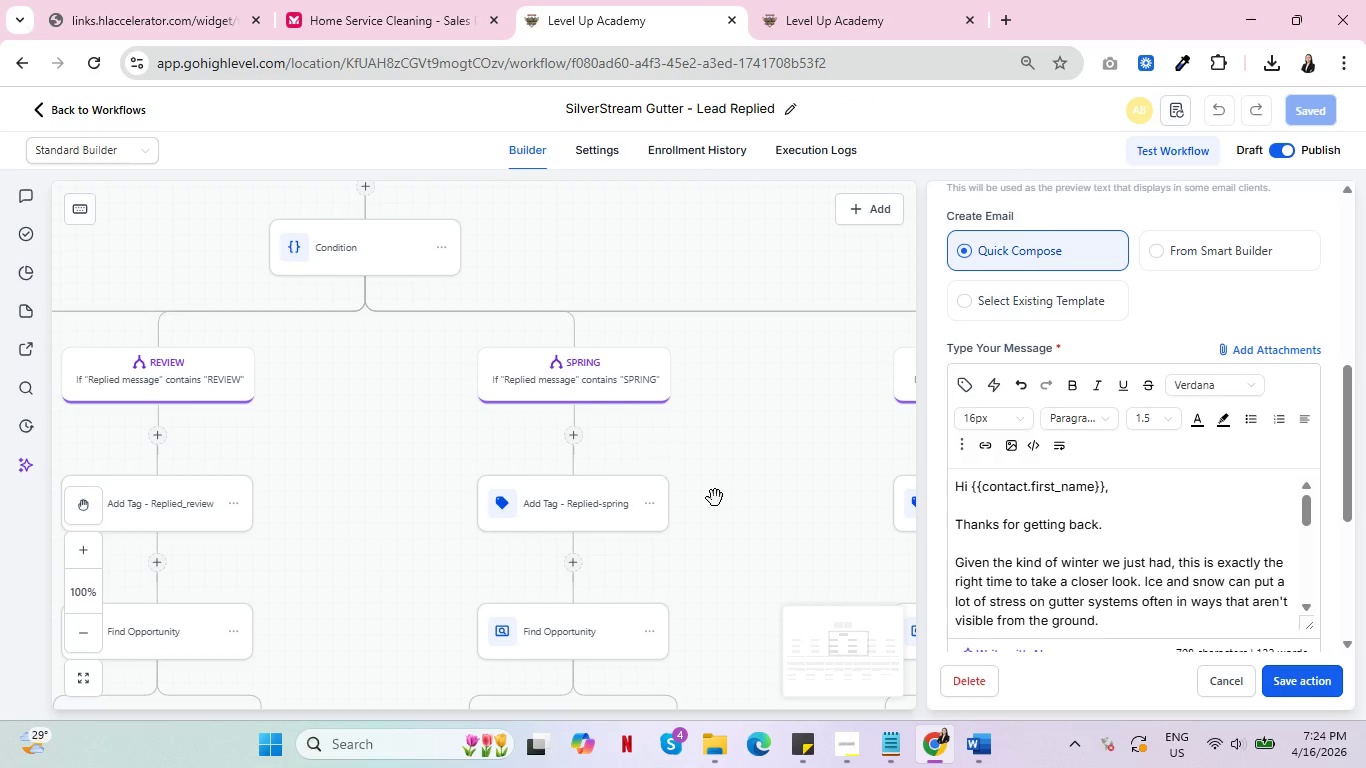 
left_click_drag(start_coordinate=[715, 497], to_coordinate=[188, 491])
 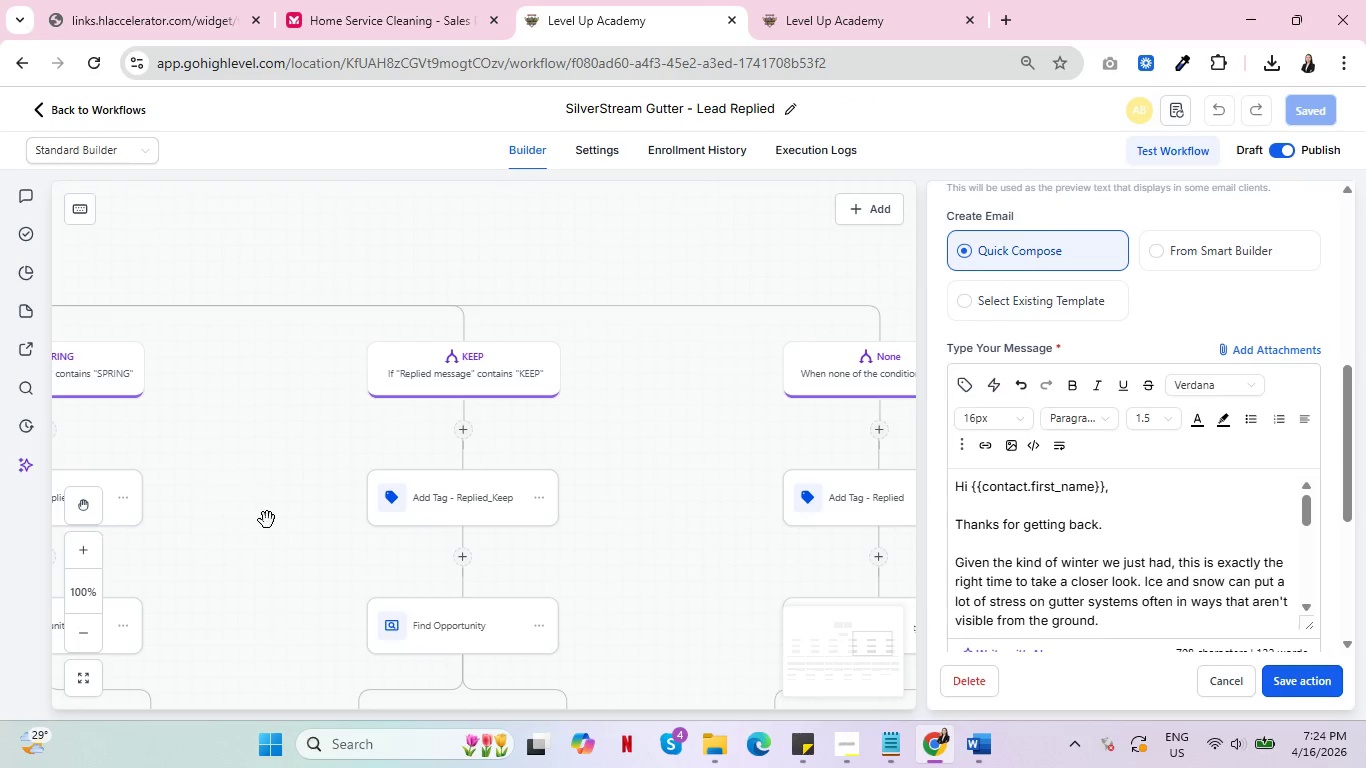 
key(Alt+AltLeft)
 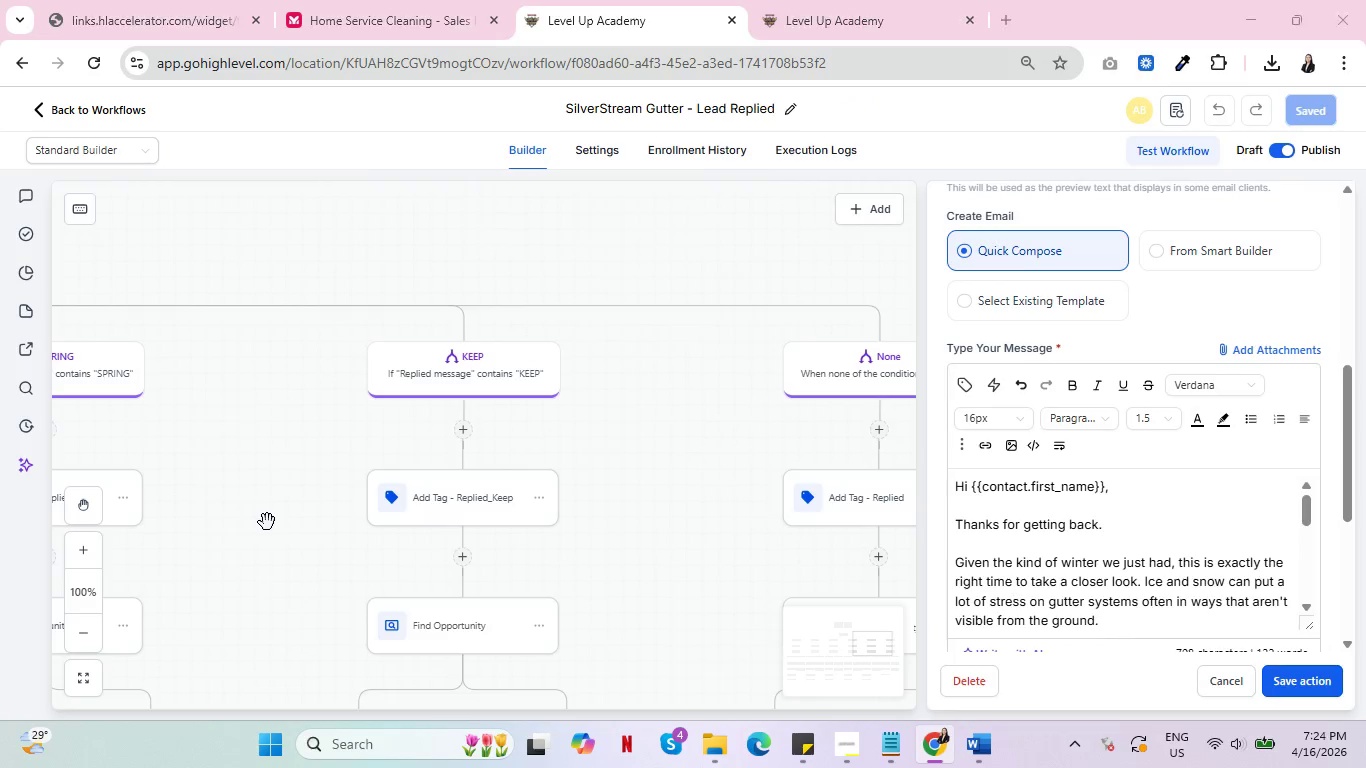 
key(Alt+Tab)
 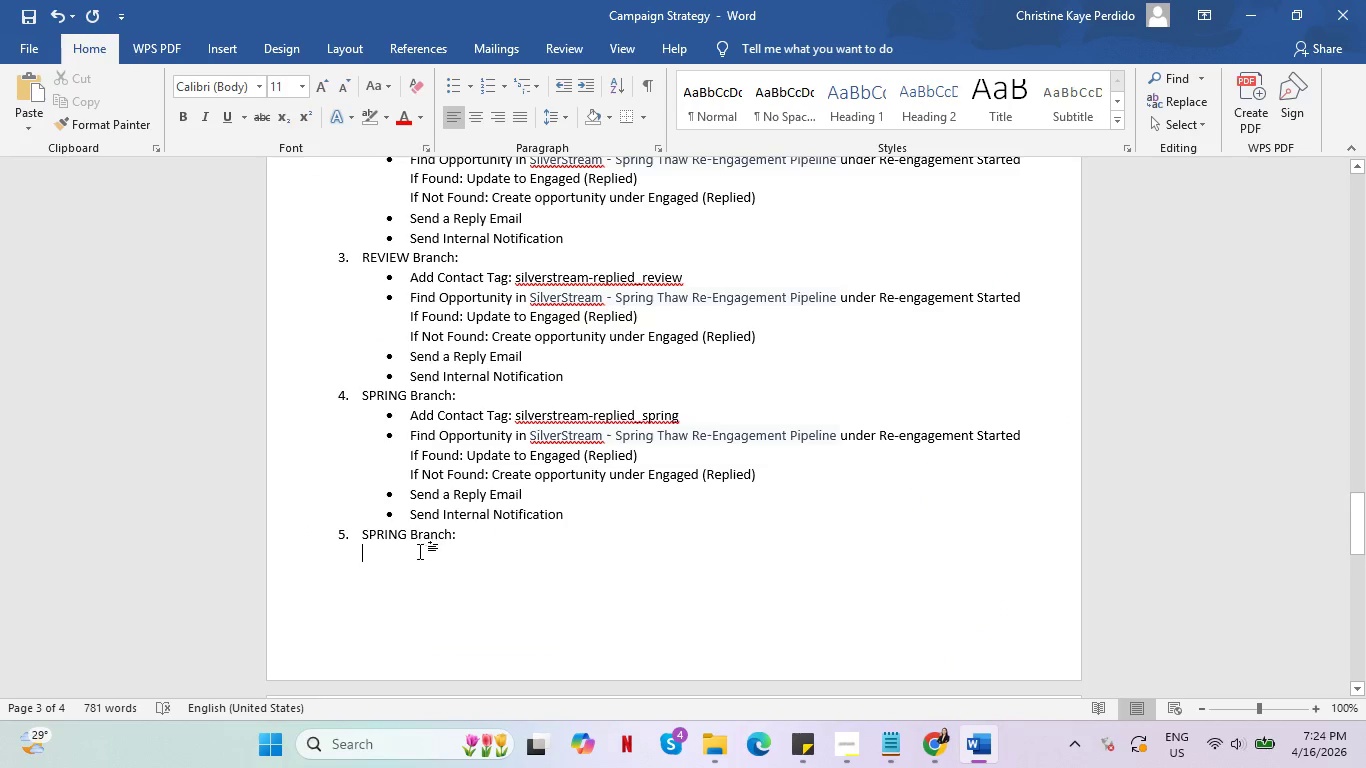 
double_click([383, 534])
 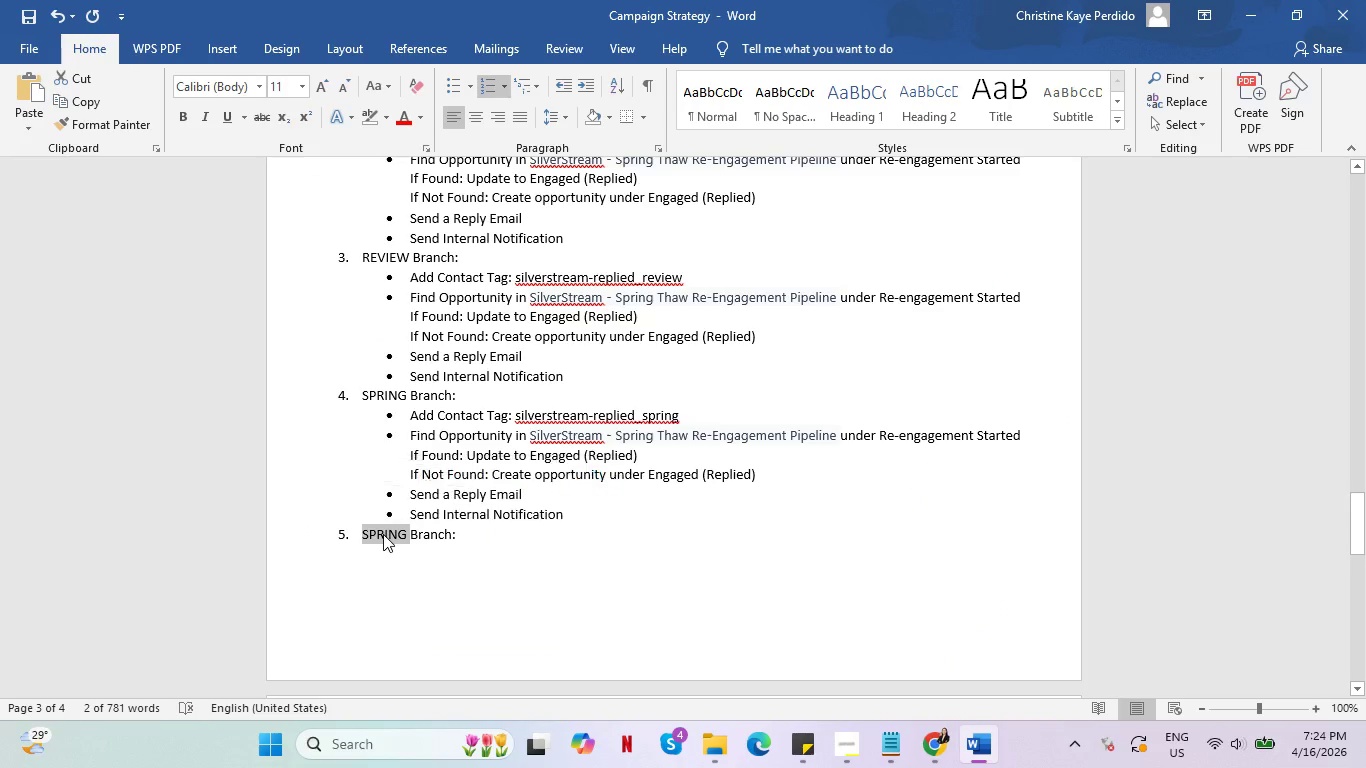 
type(KEEP )
key(Backspace)
 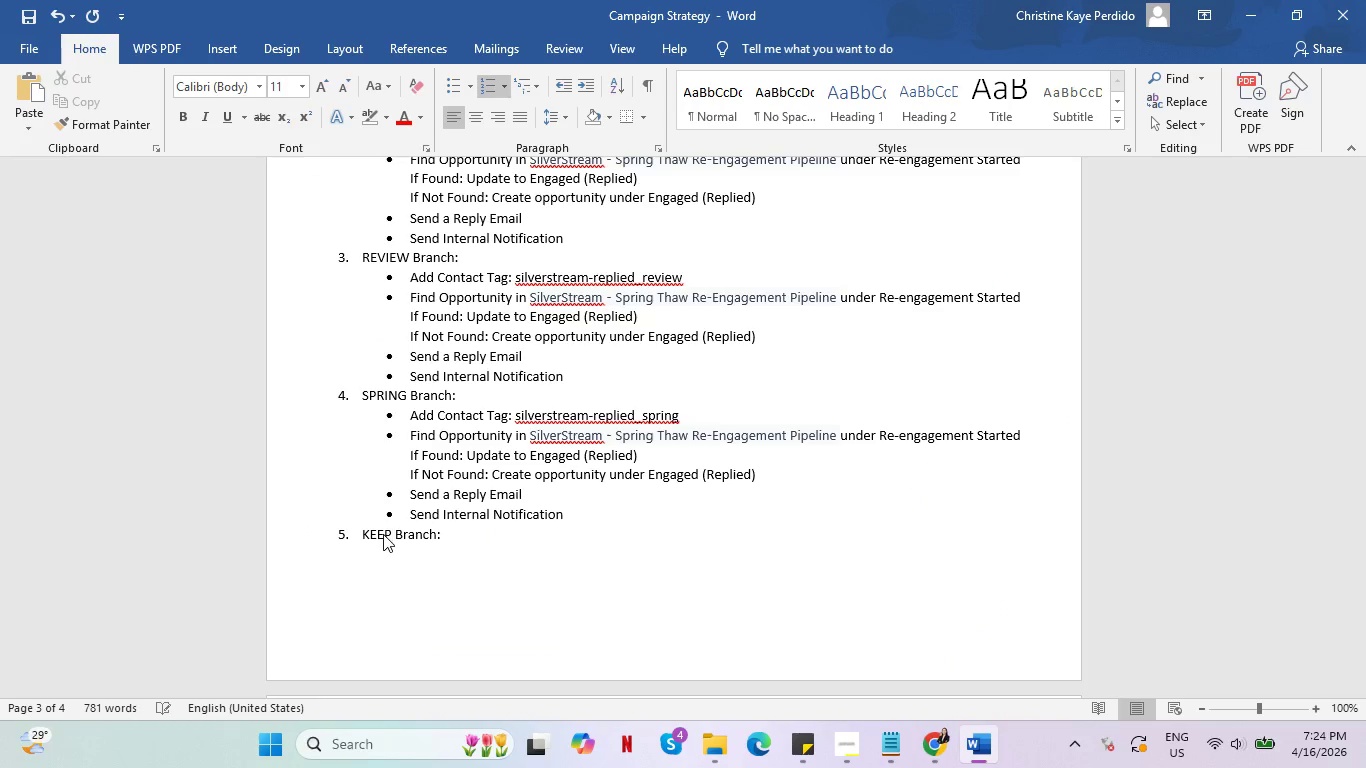 
wait(5.67)
 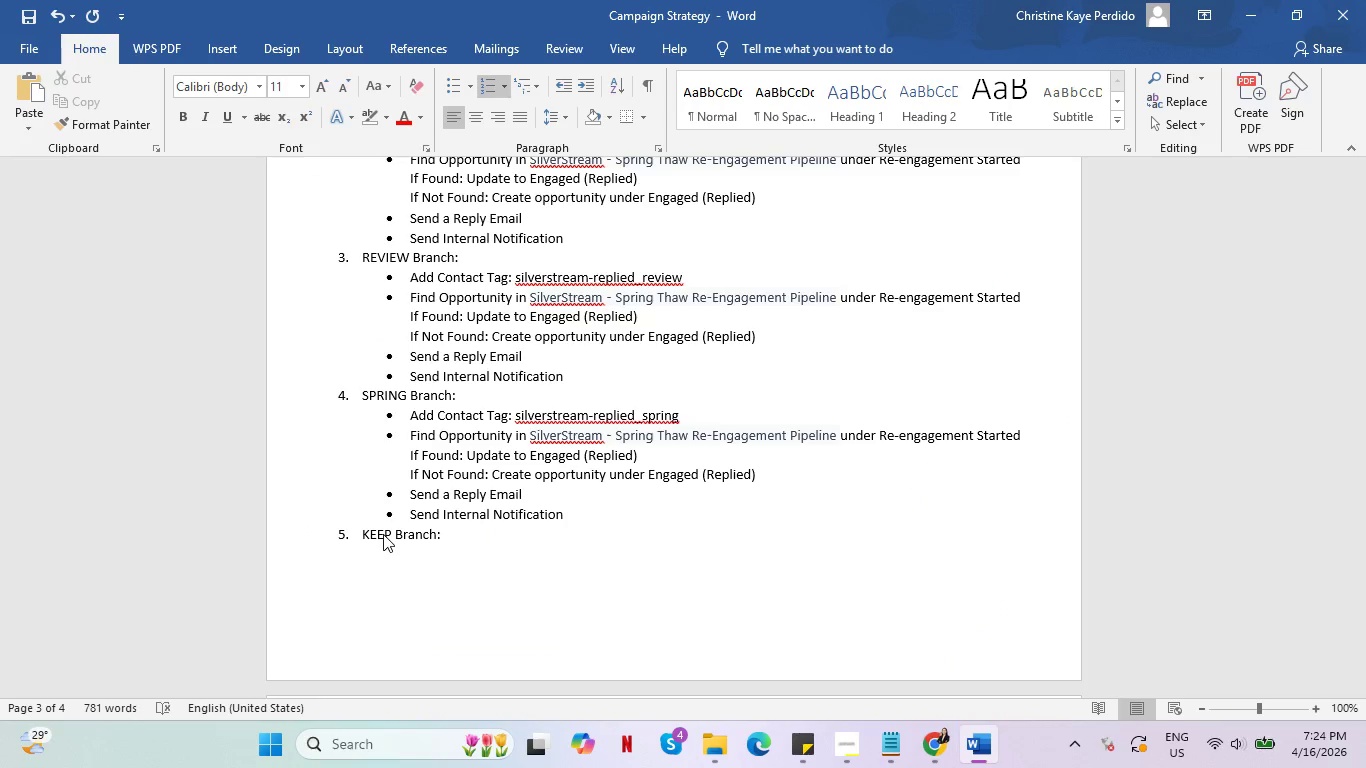 
scroll: coordinate [704, 483], scroll_direction: up, amount: 8.0
 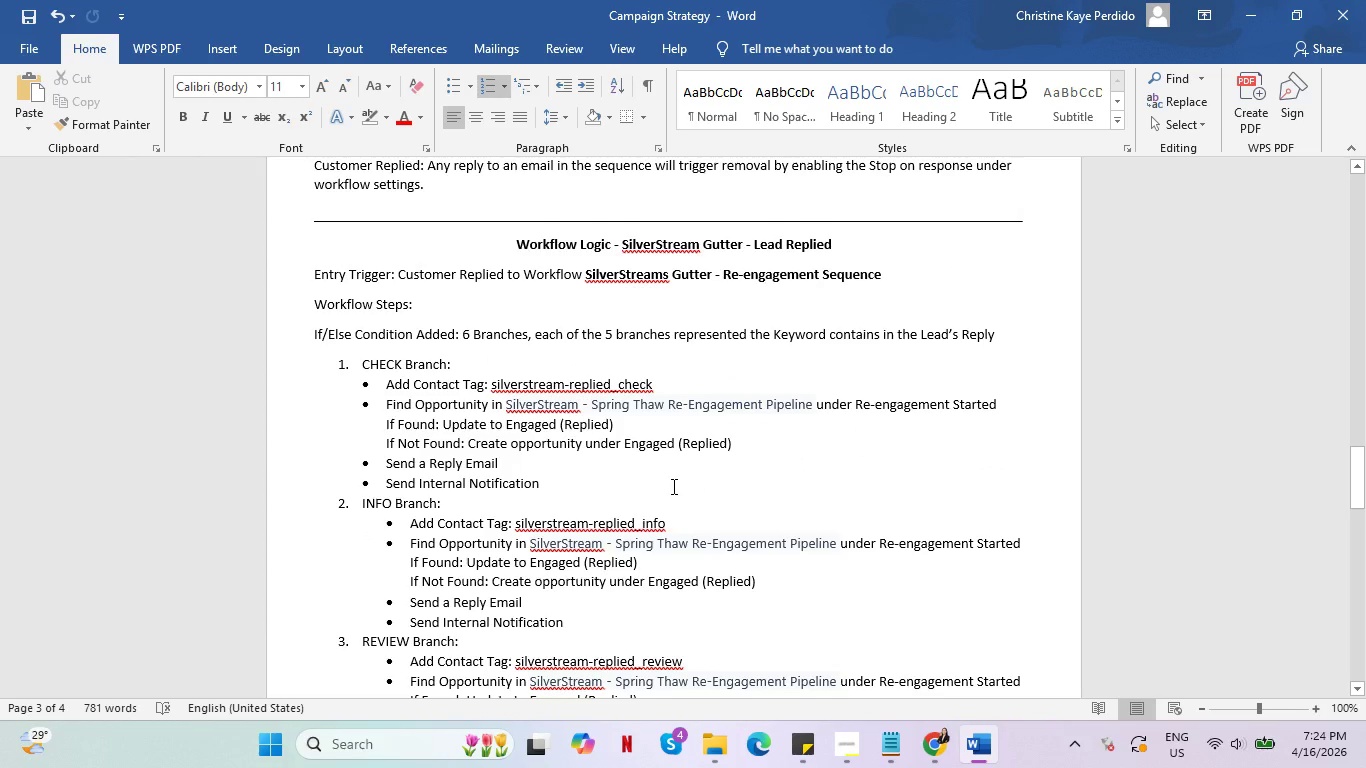 
scroll: coordinate [682, 492], scroll_direction: down, amount: 10.0
 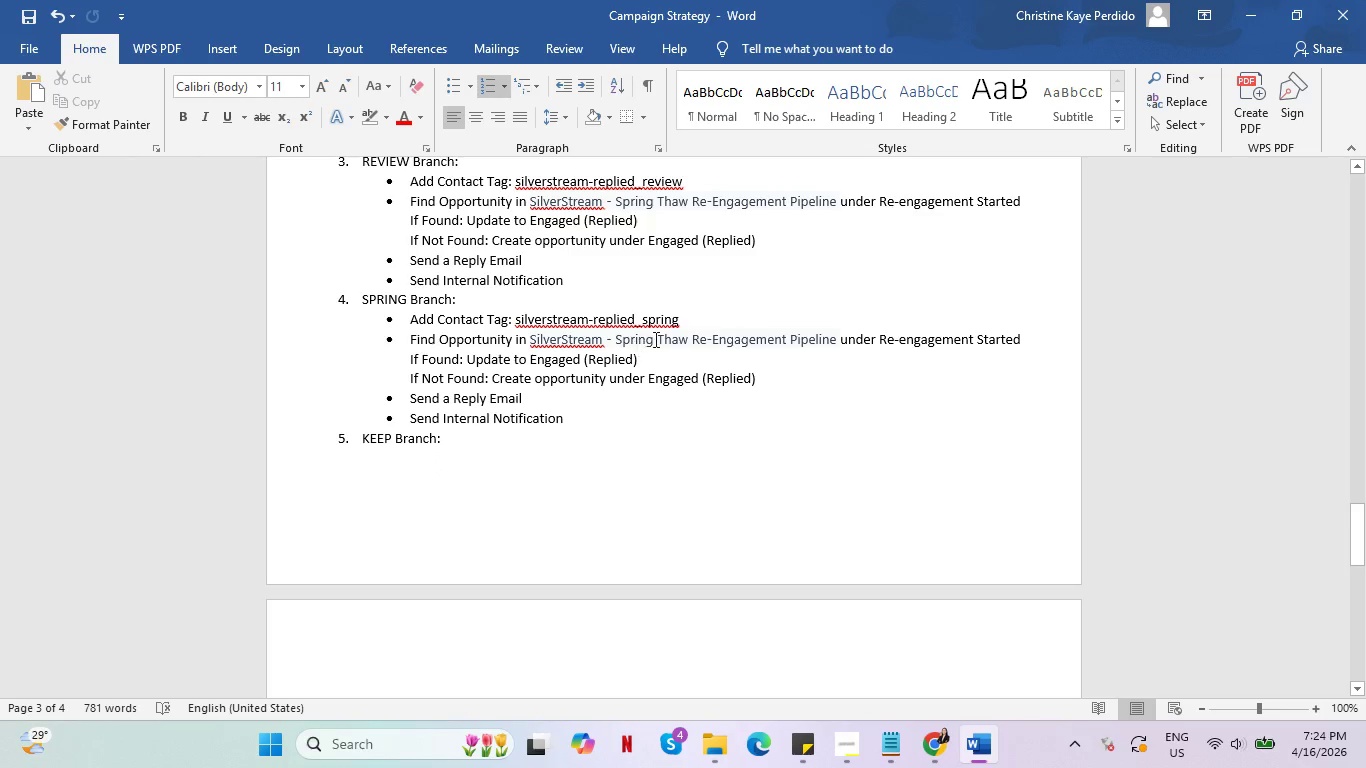 
left_click_drag(start_coordinate=[681, 321], to_coordinate=[415, 319])
 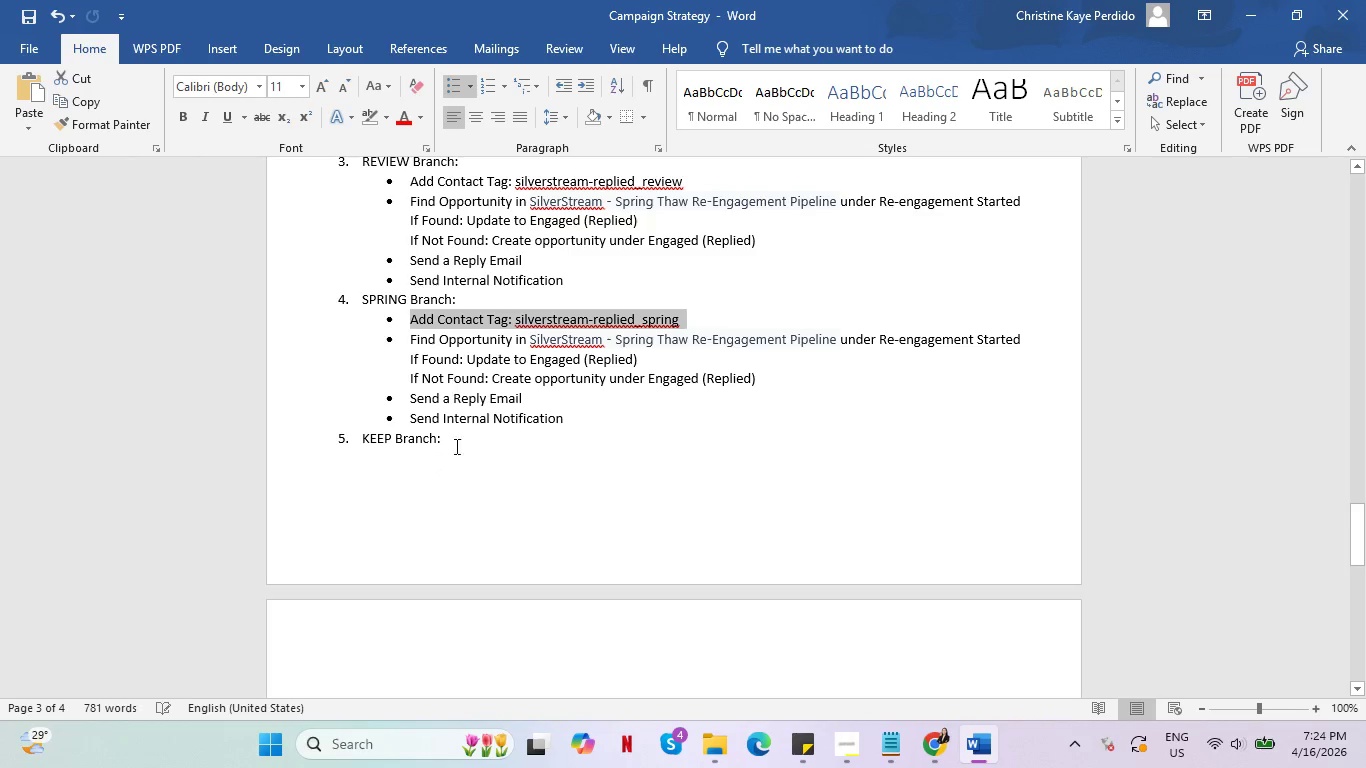 
key(Control+C)
 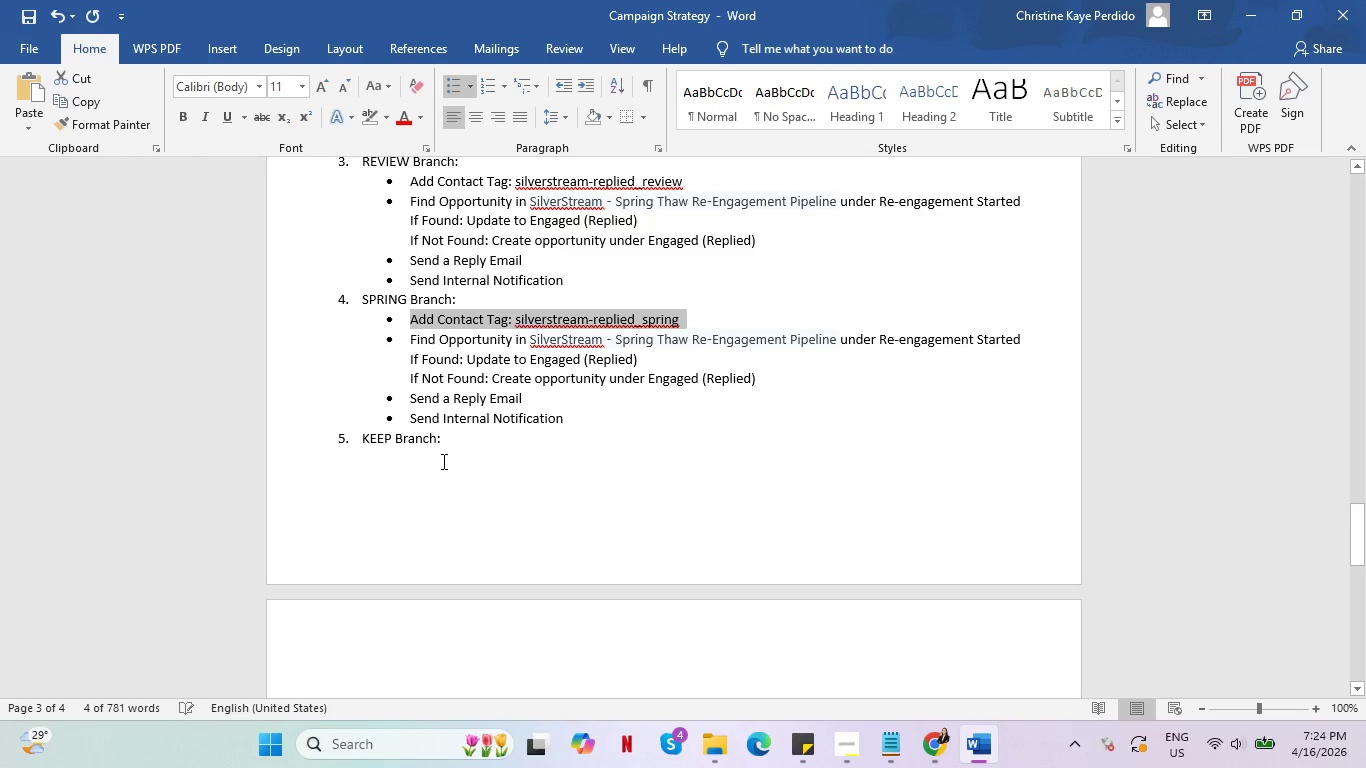 
left_click([442, 461])
 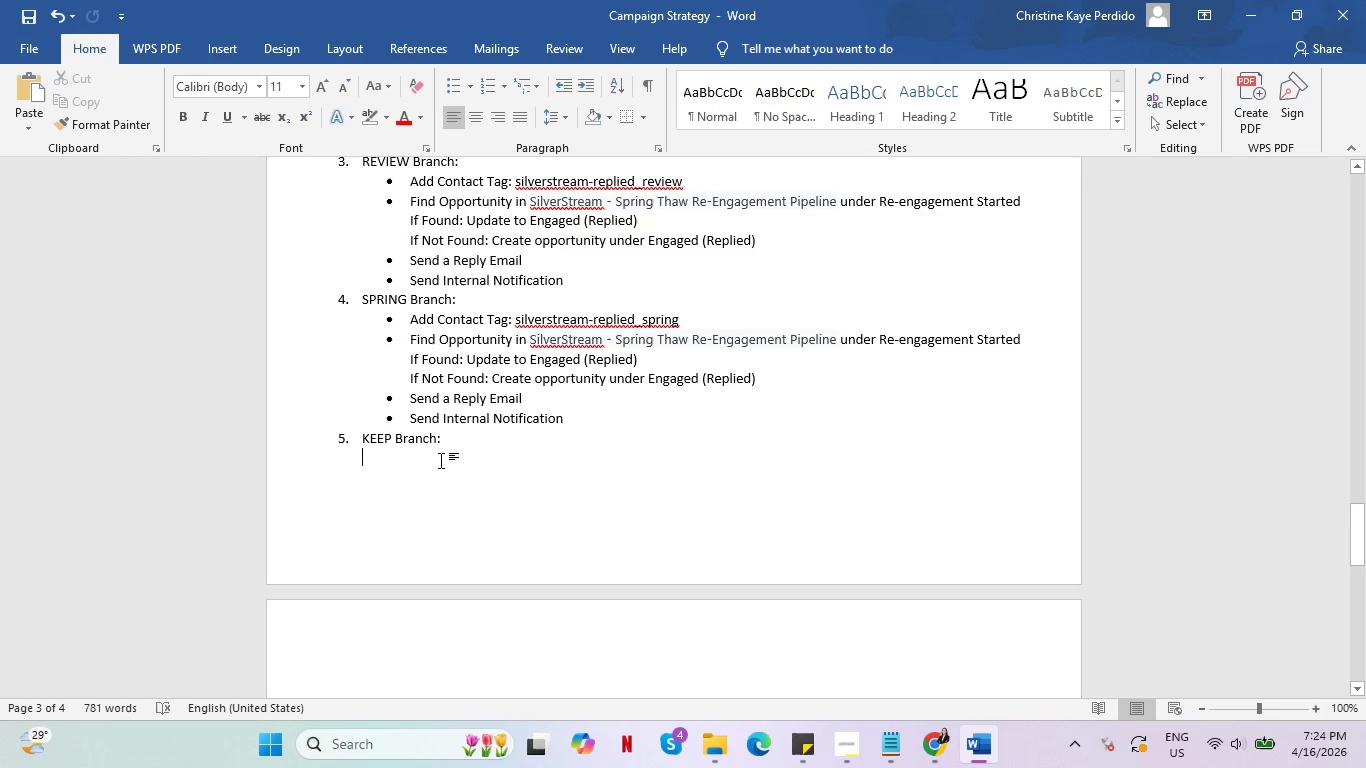 
key(Control+V)
 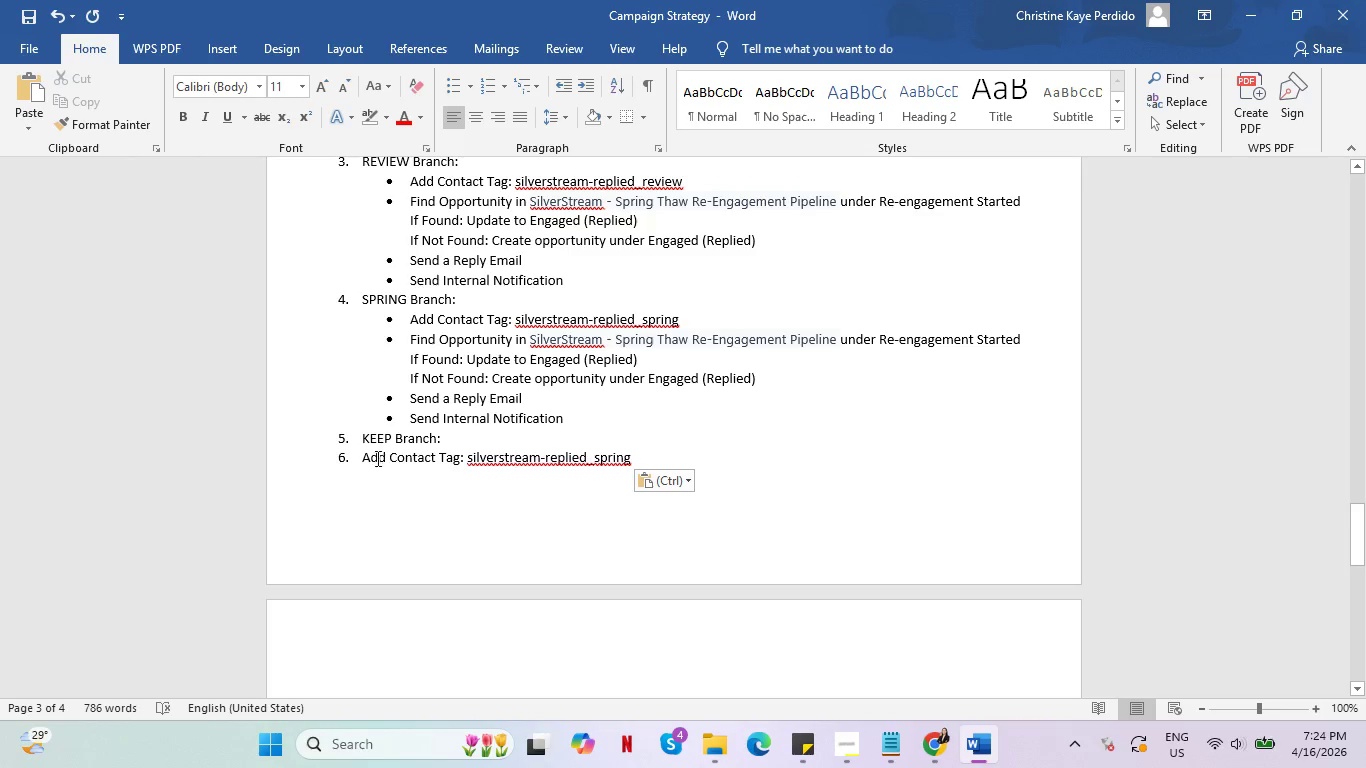 
left_click([358, 461])
 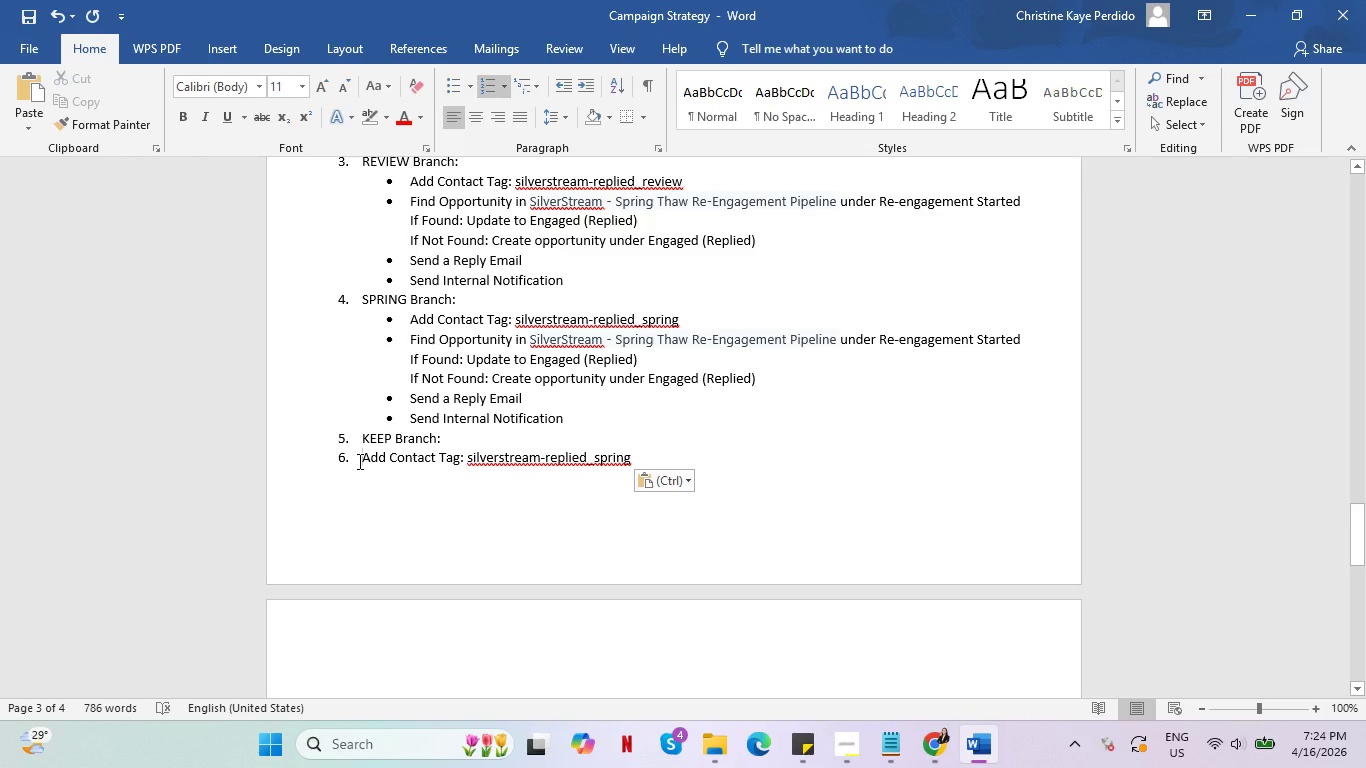 
key(Backspace)
 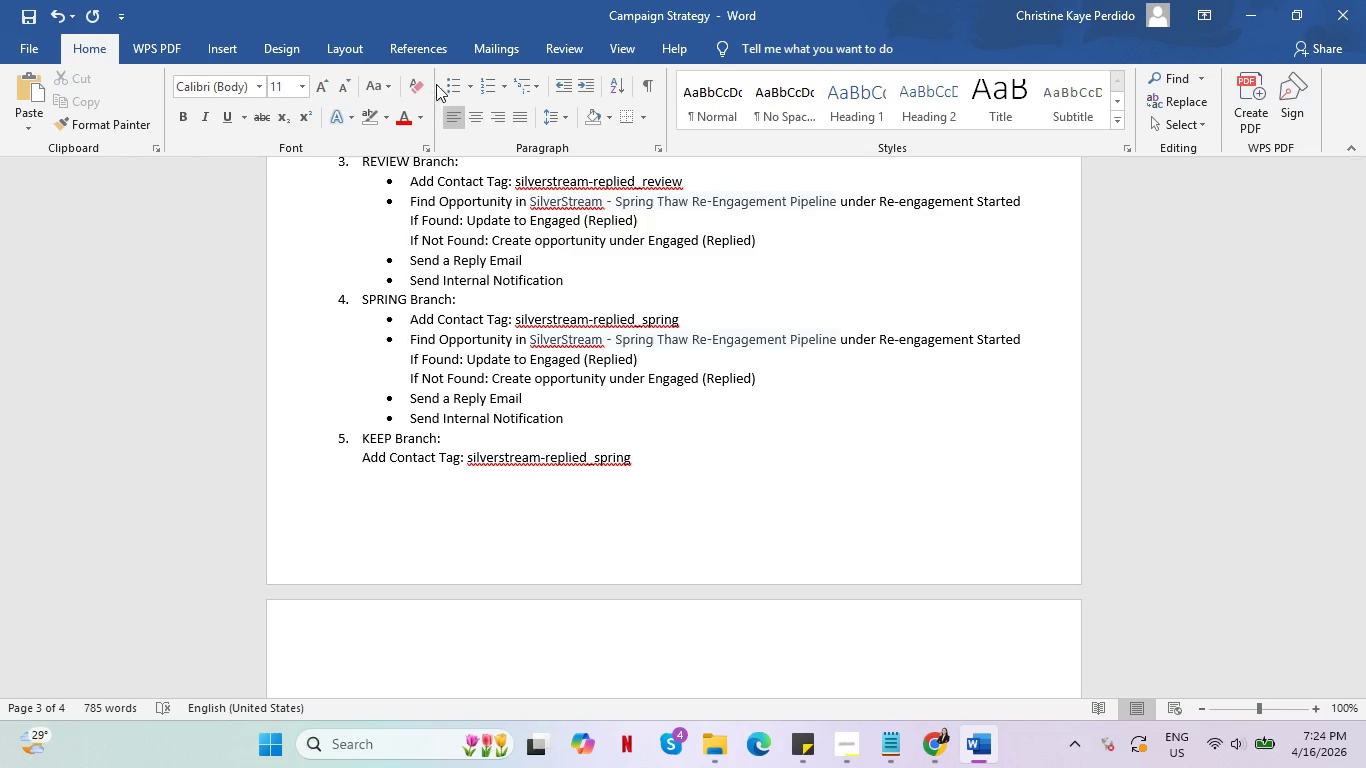 
left_click([450, 83])
 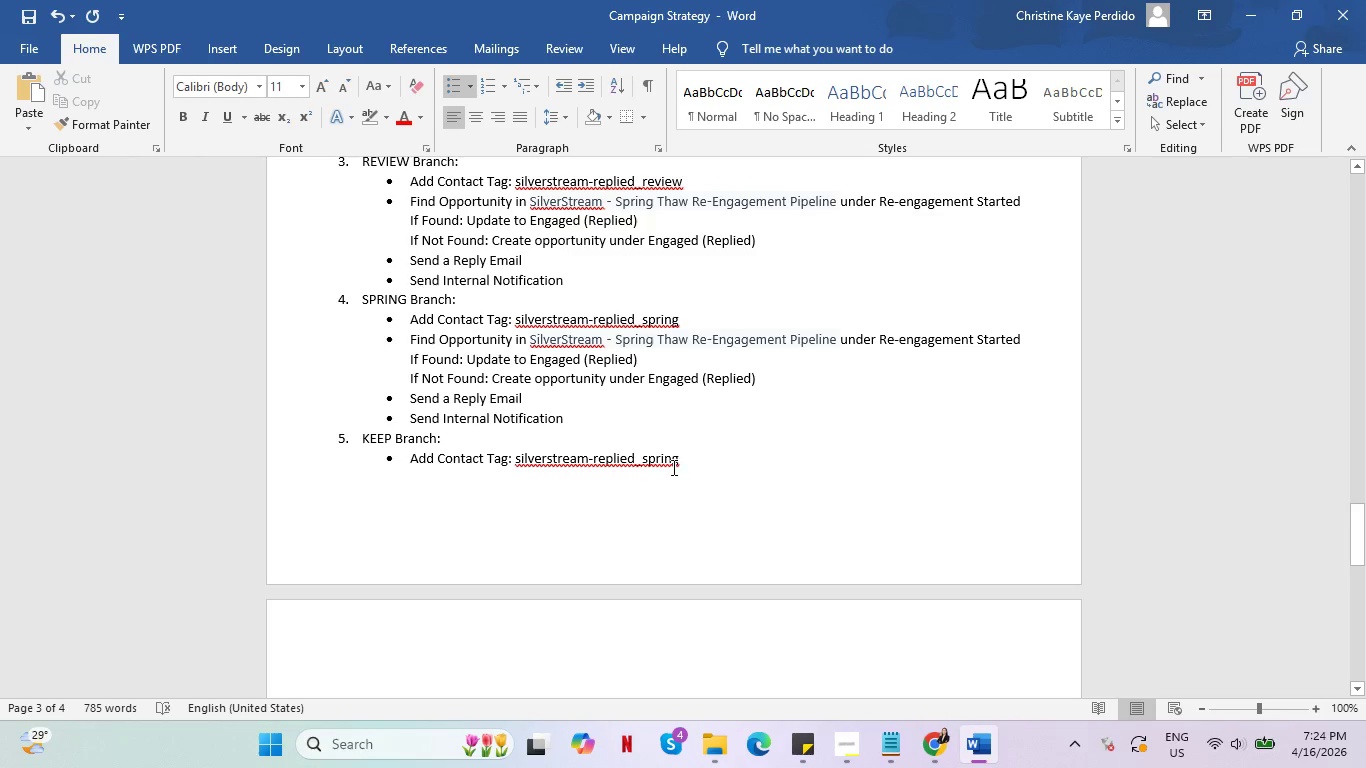 
double_click([659, 461])
 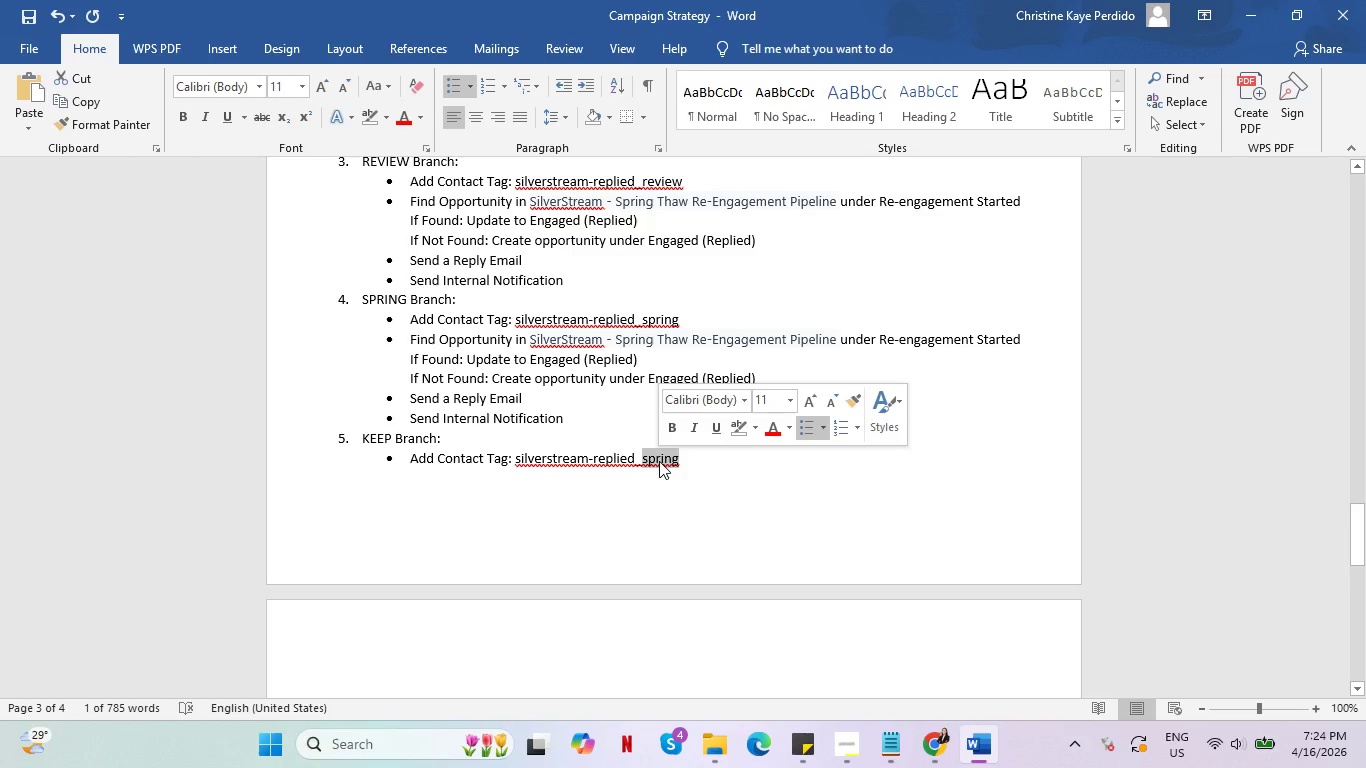 
type(keep)
 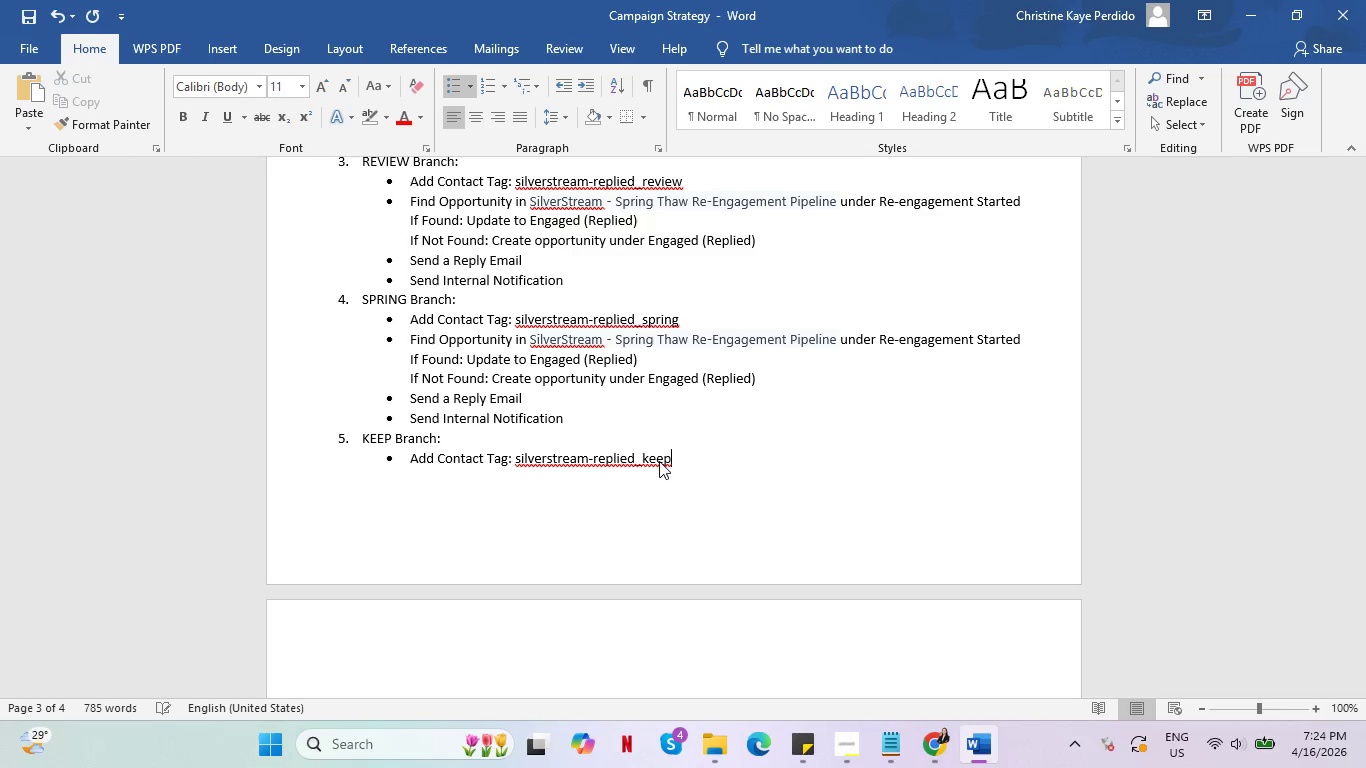 
key(Enter)
 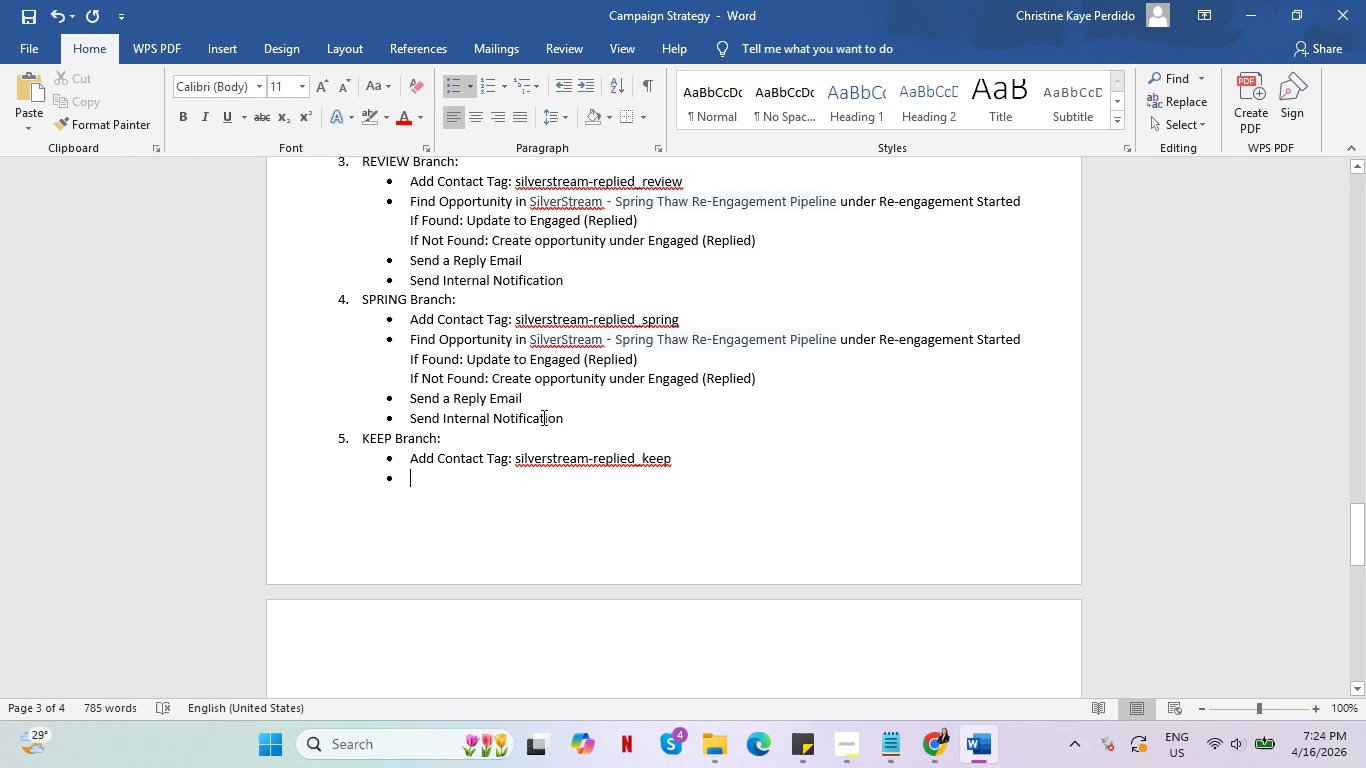 
left_click_drag(start_coordinate=[560, 417], to_coordinate=[408, 342])
 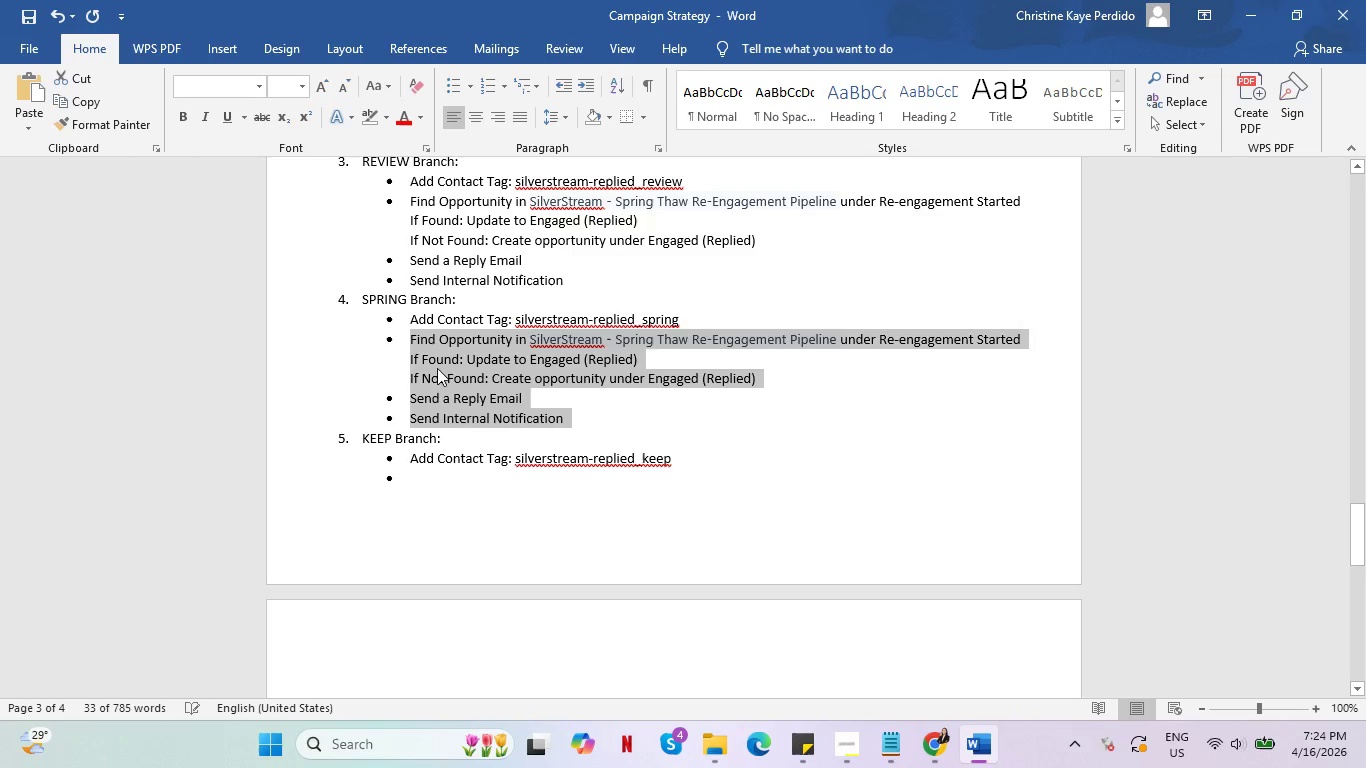 
key(Control+C)
 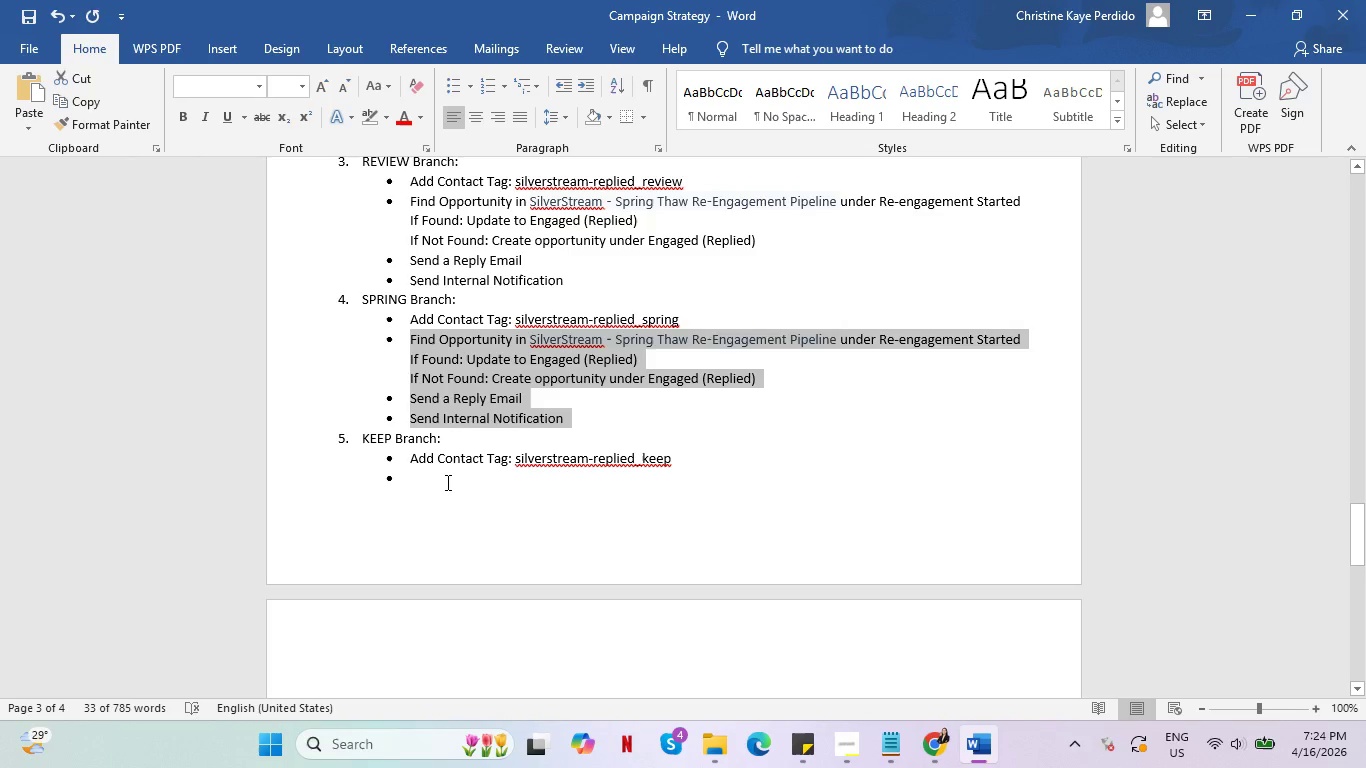 
left_click([446, 482])
 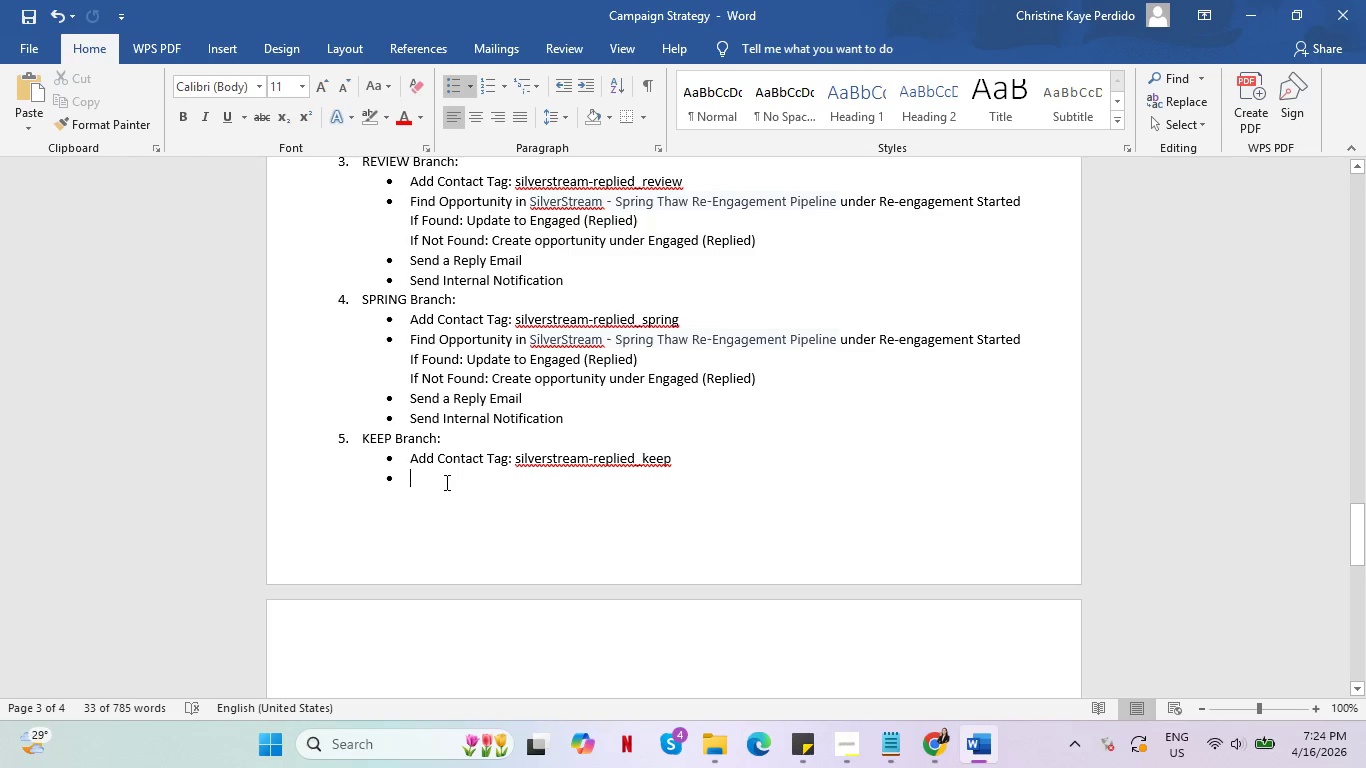 
key(Control+ControlLeft)
 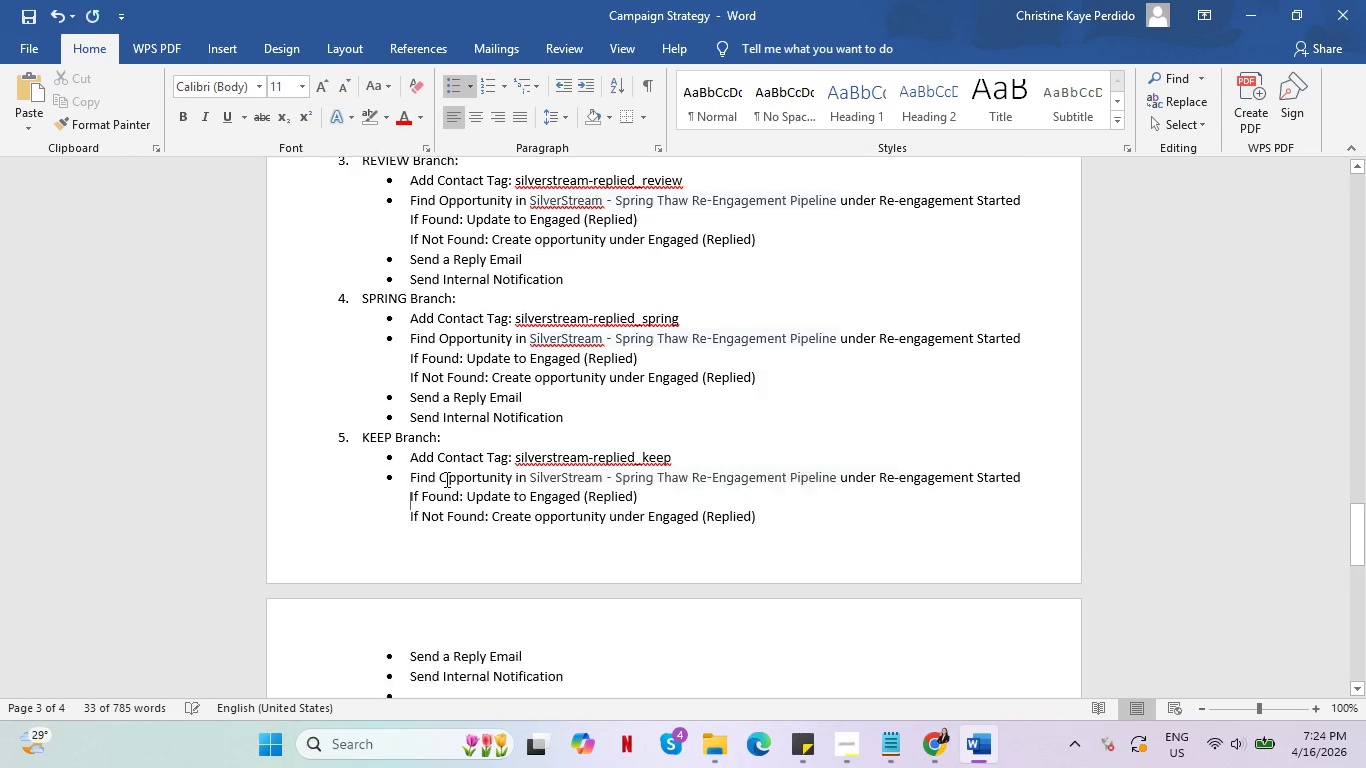 
key(Control+V)
 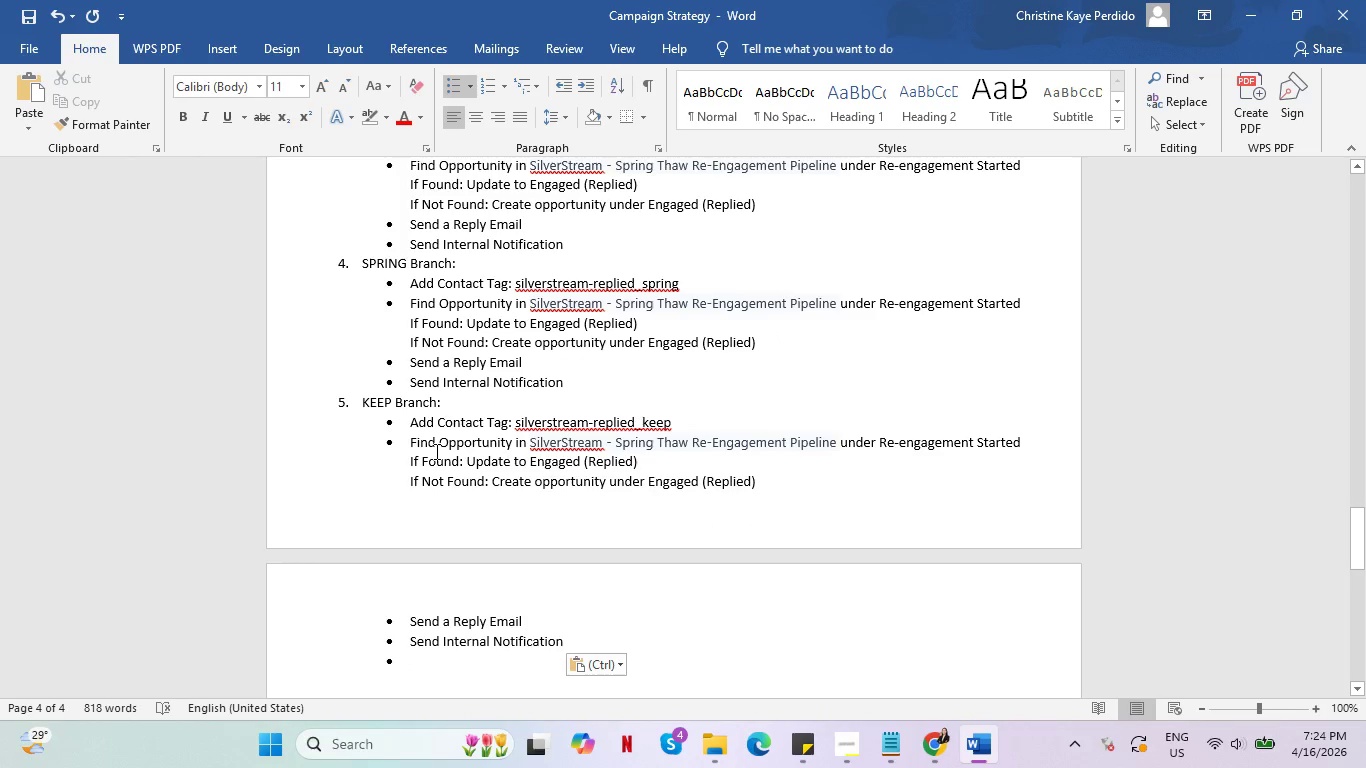 
key(Backspace)
 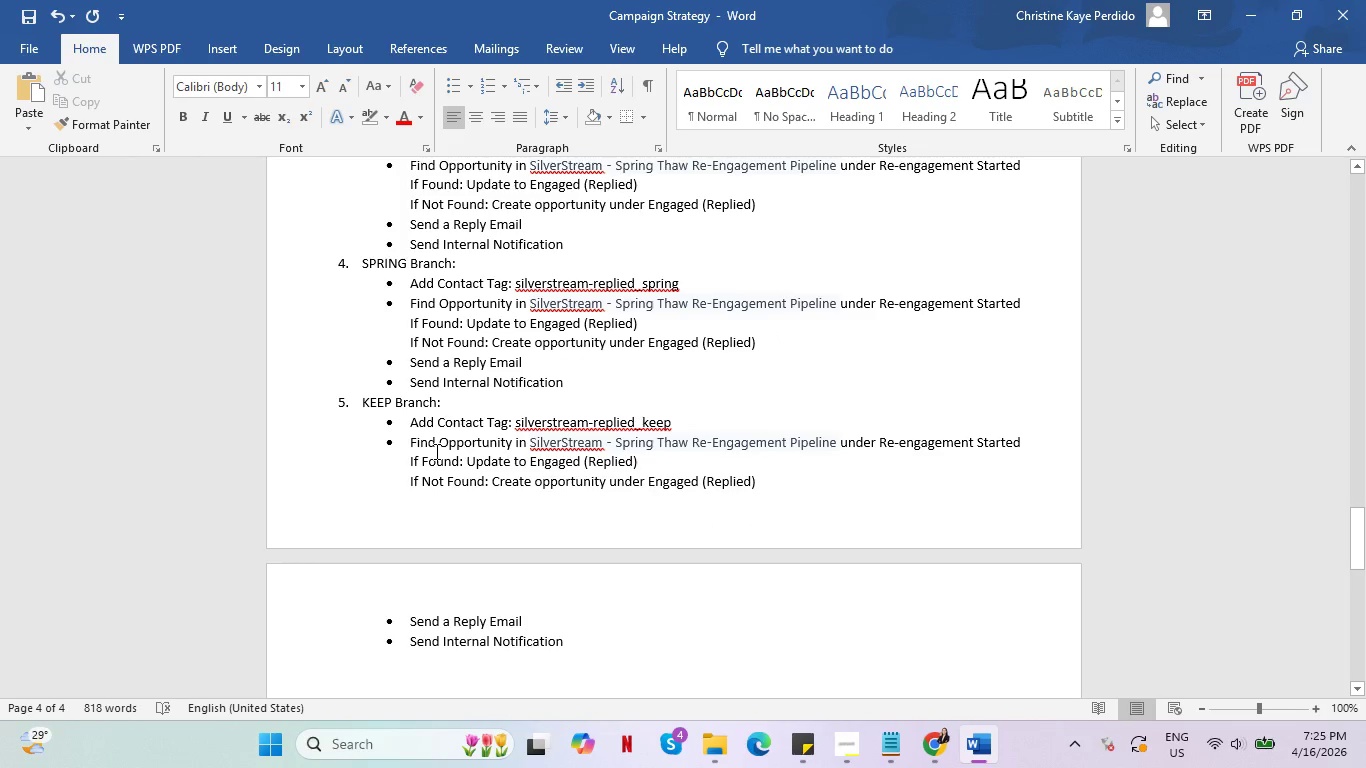 
key(Backspace)
 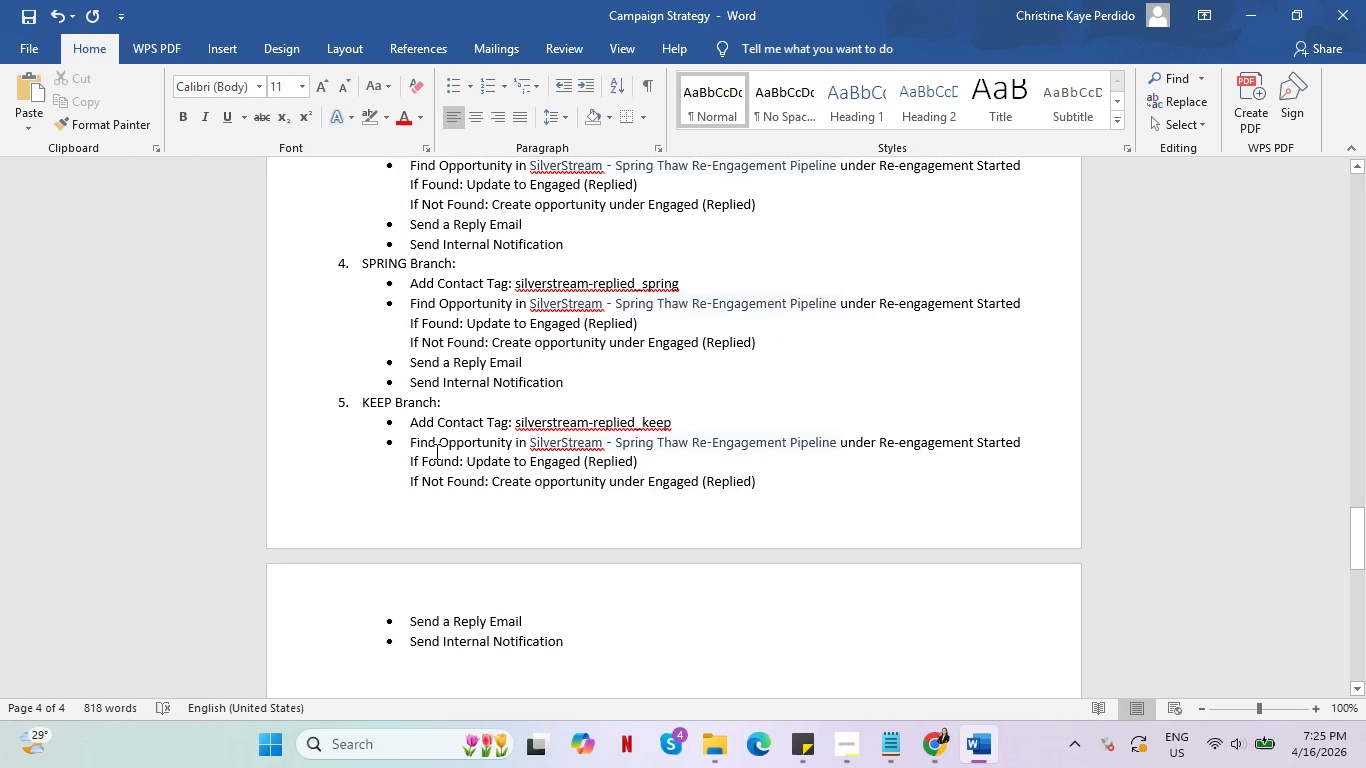 
key(Backspace)
 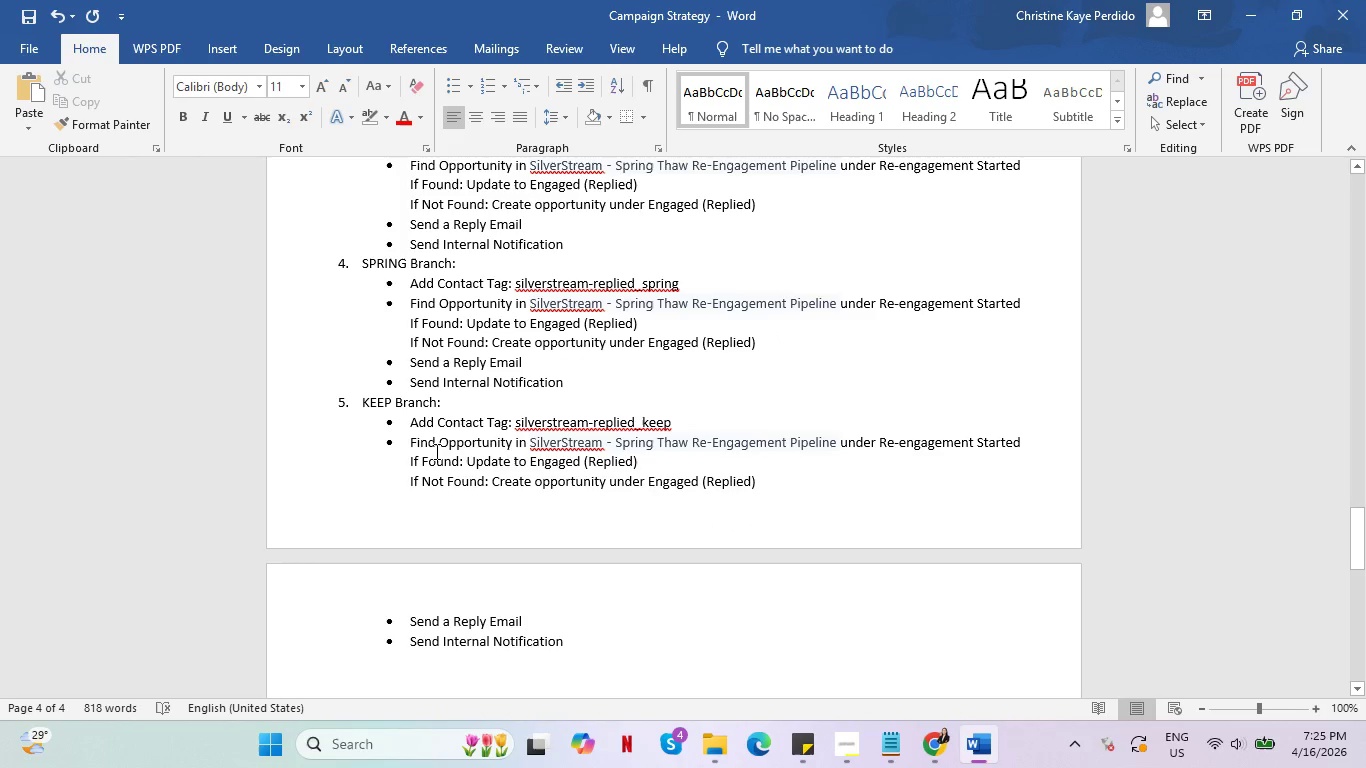 
key(6)
 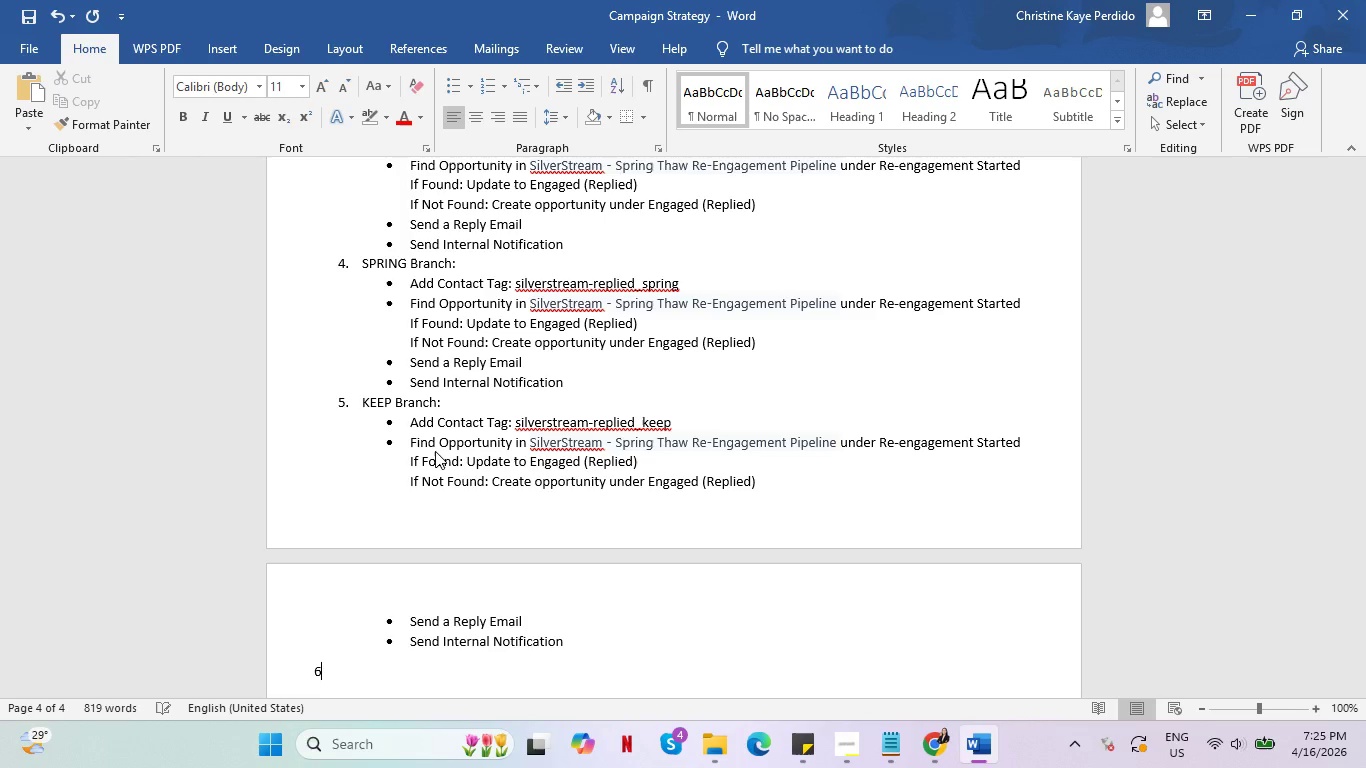 
key(Space)
 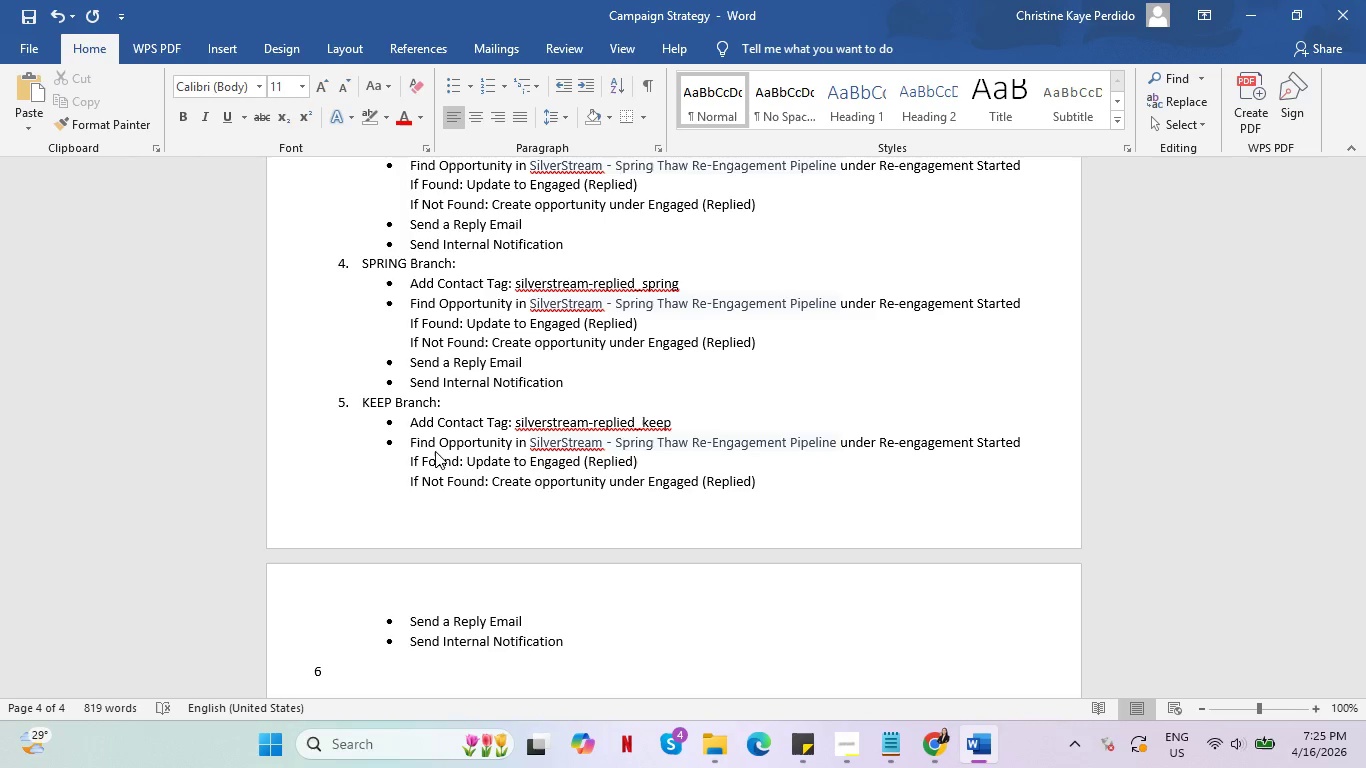 
key(Backspace)
 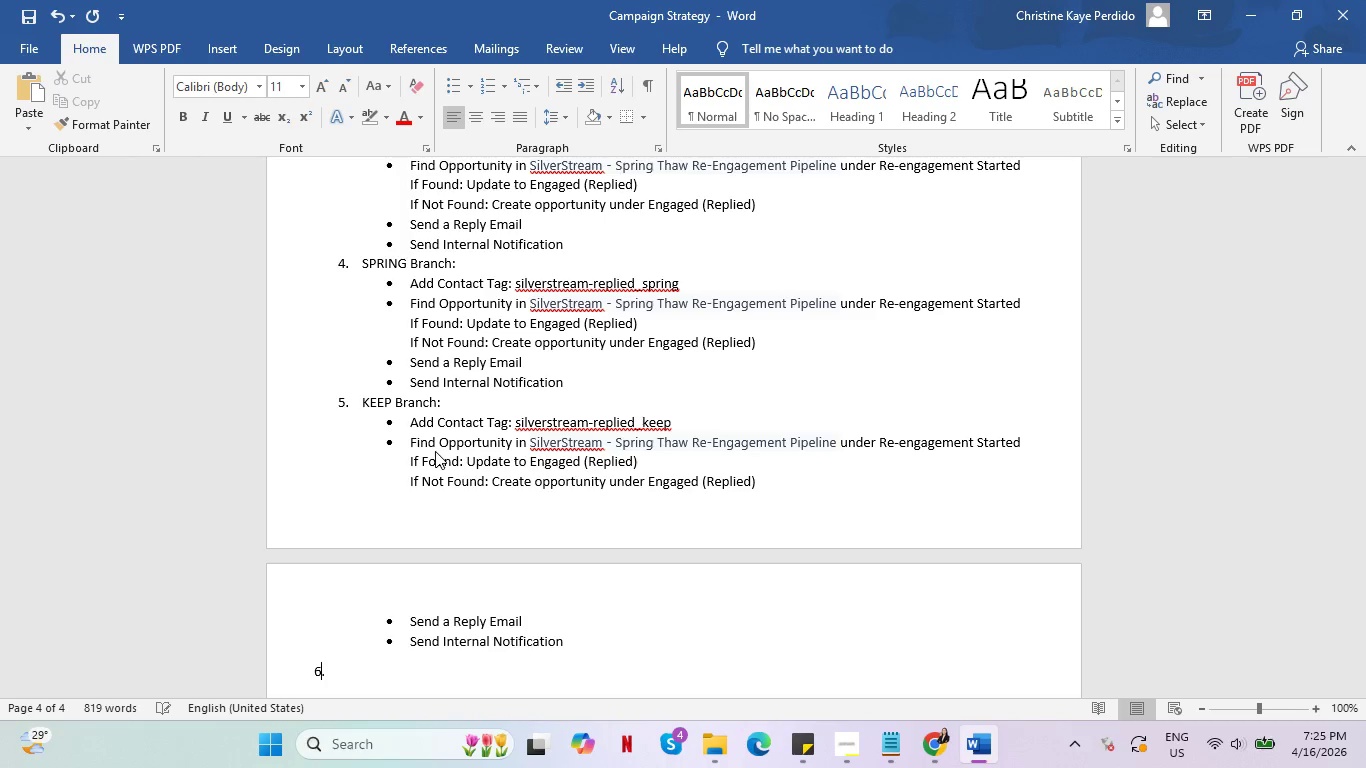 
key(Period)
 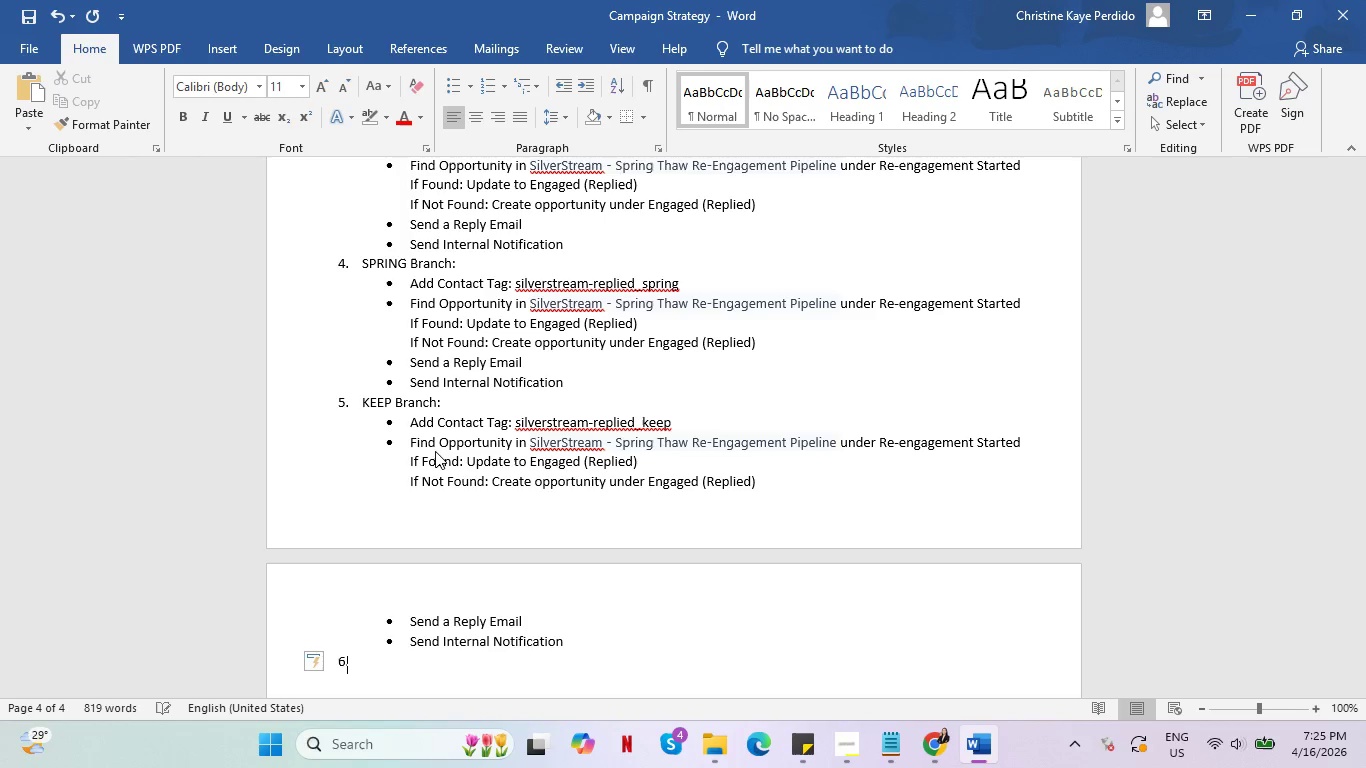 
key(Space)
 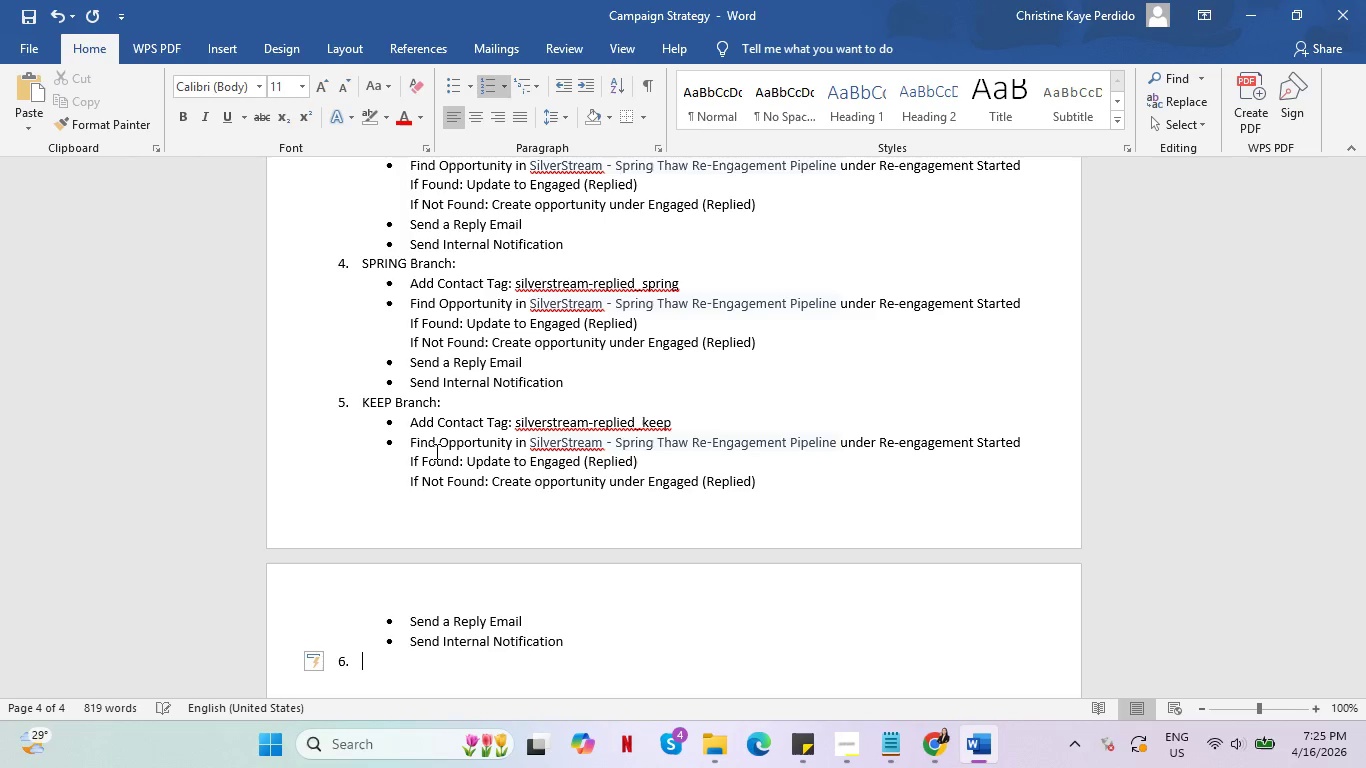 
key(Alt+AltLeft)
 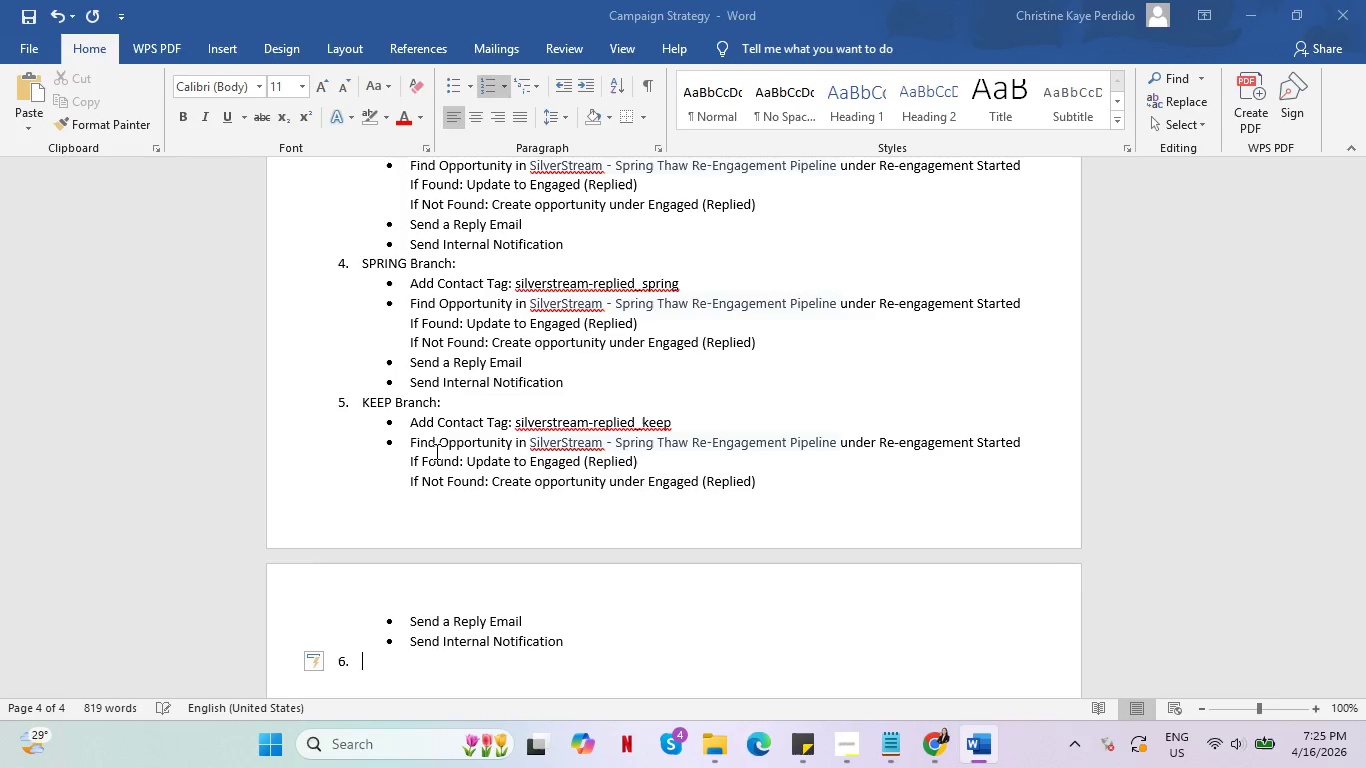 
key(Alt+Tab)
 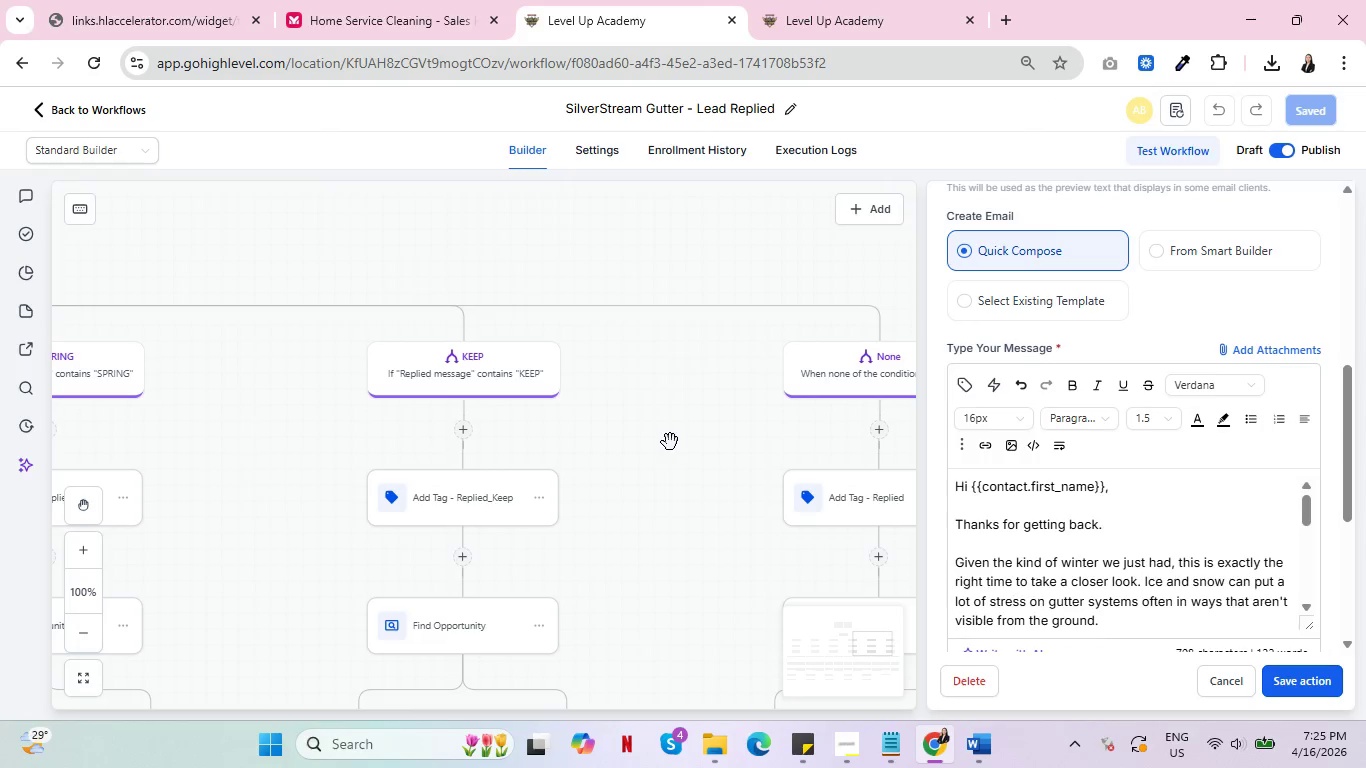 
left_click_drag(start_coordinate=[670, 436], to_coordinate=[382, 430])
 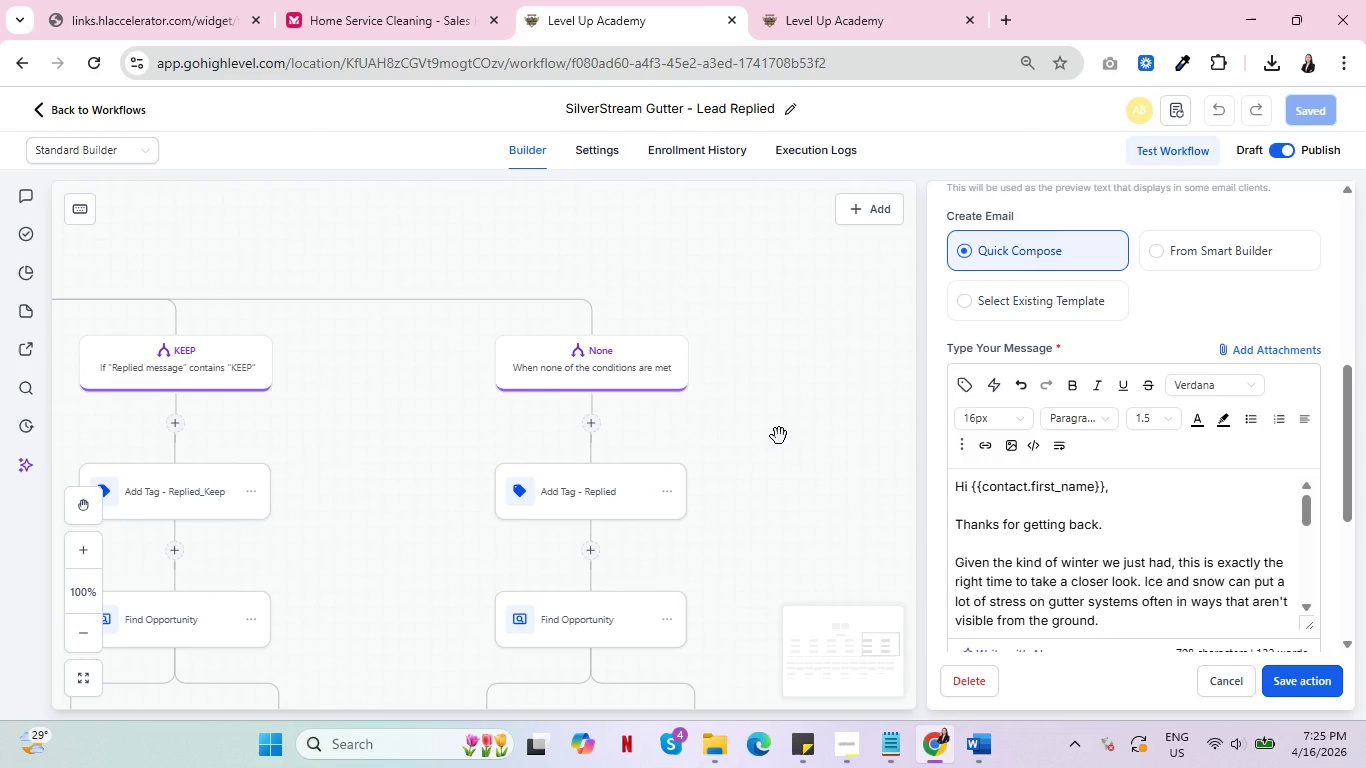 
hold_key(key=AltLeft, duration=0.62)
 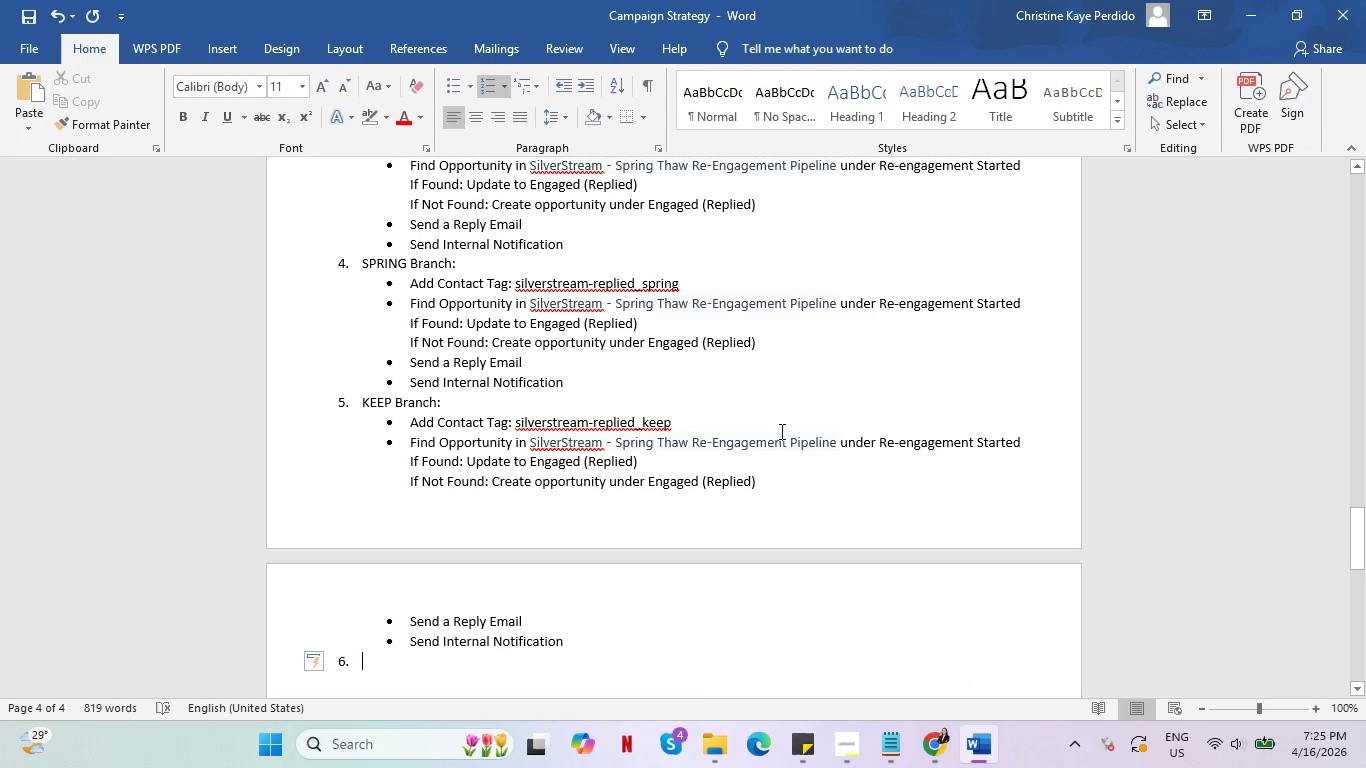 
key(Tab)
type(None Conditions Are Met)
 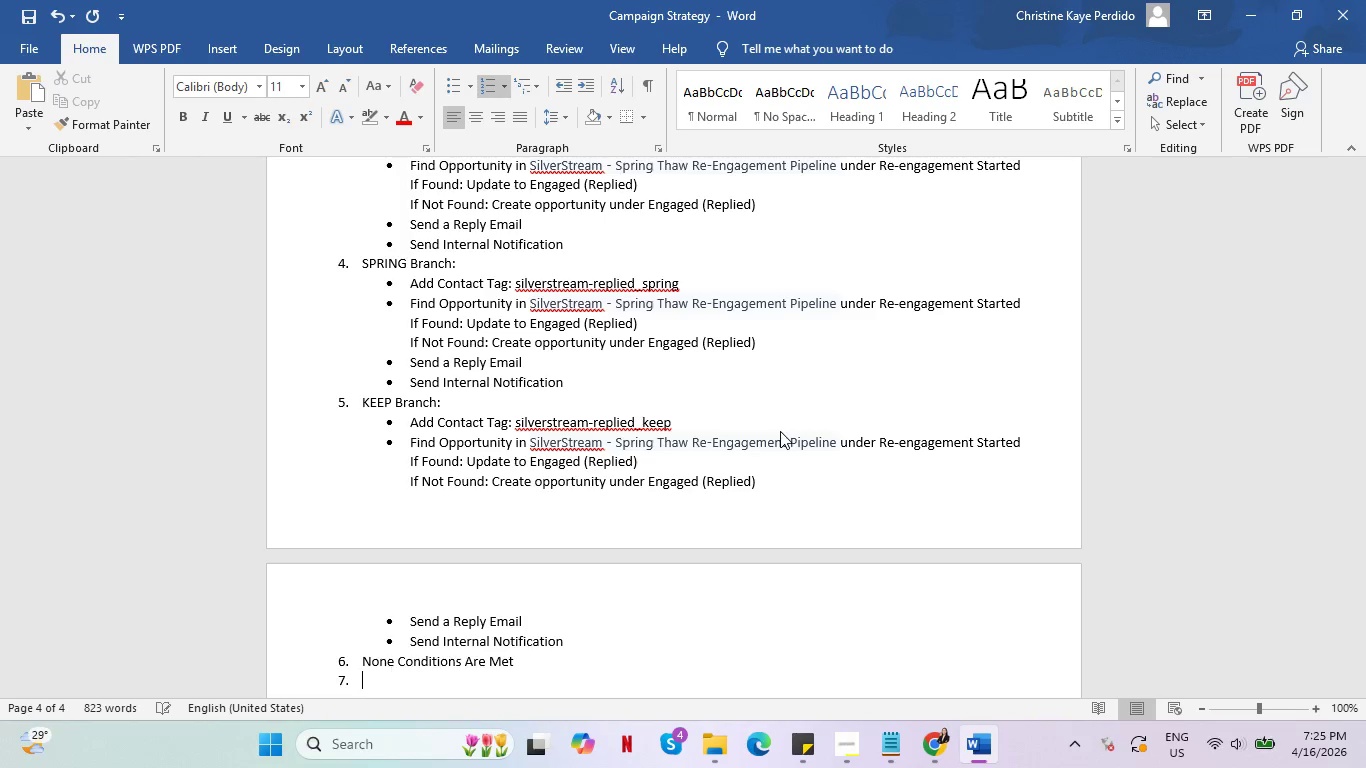 
 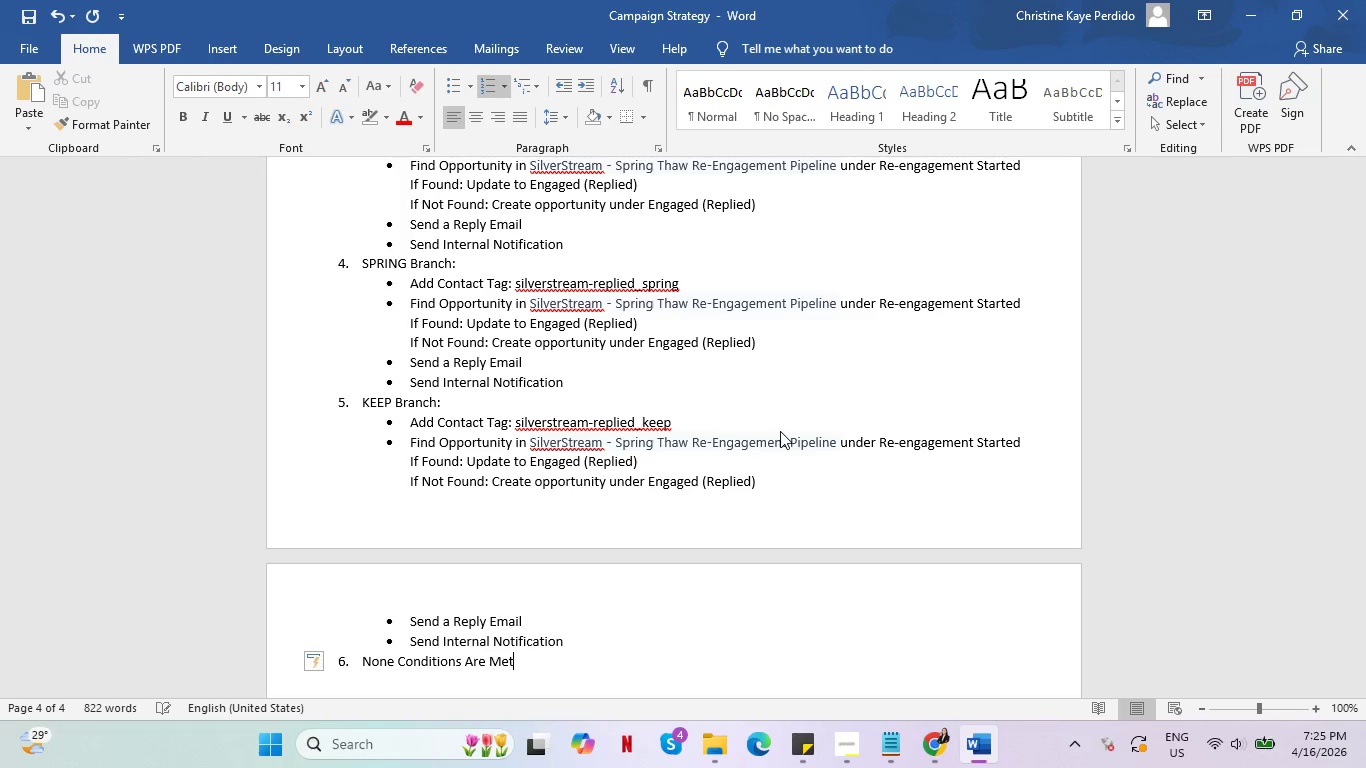 
key(Enter)
 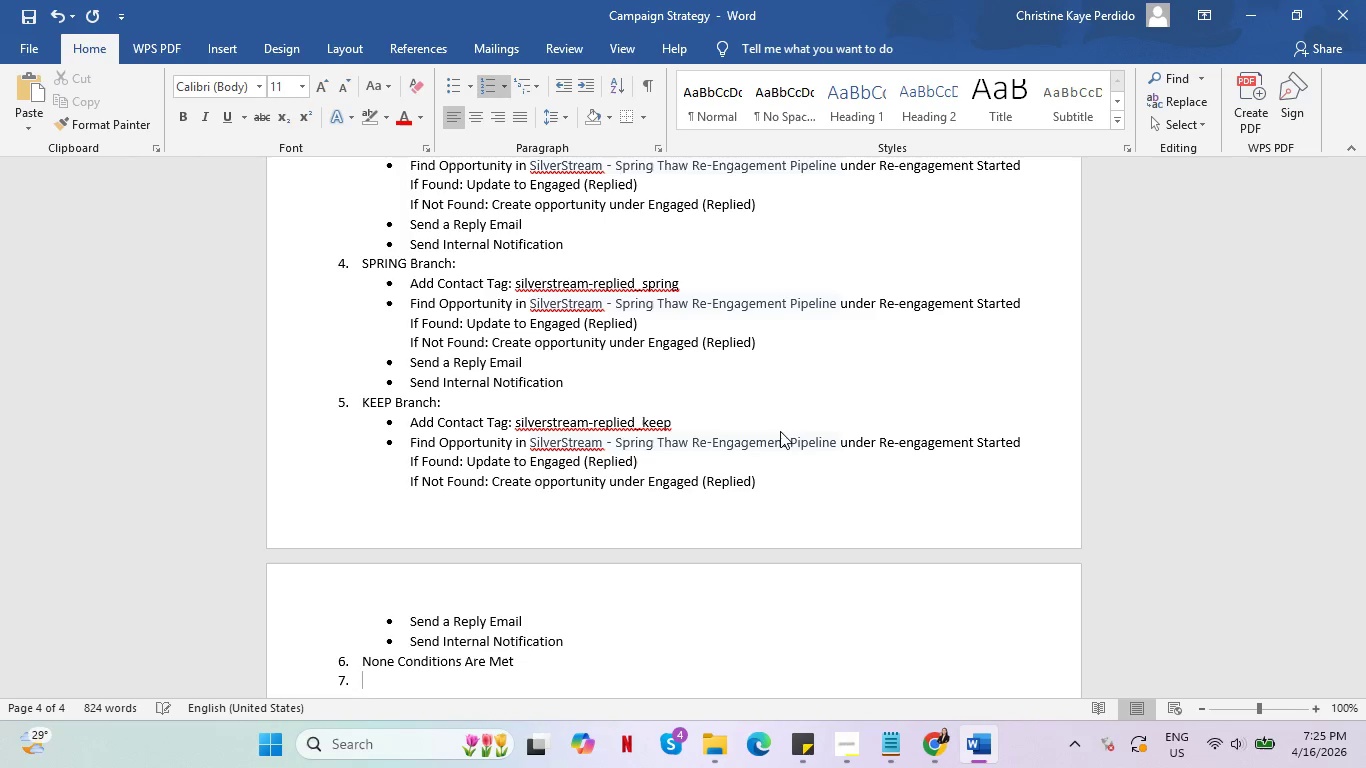 
key(Backquote)
 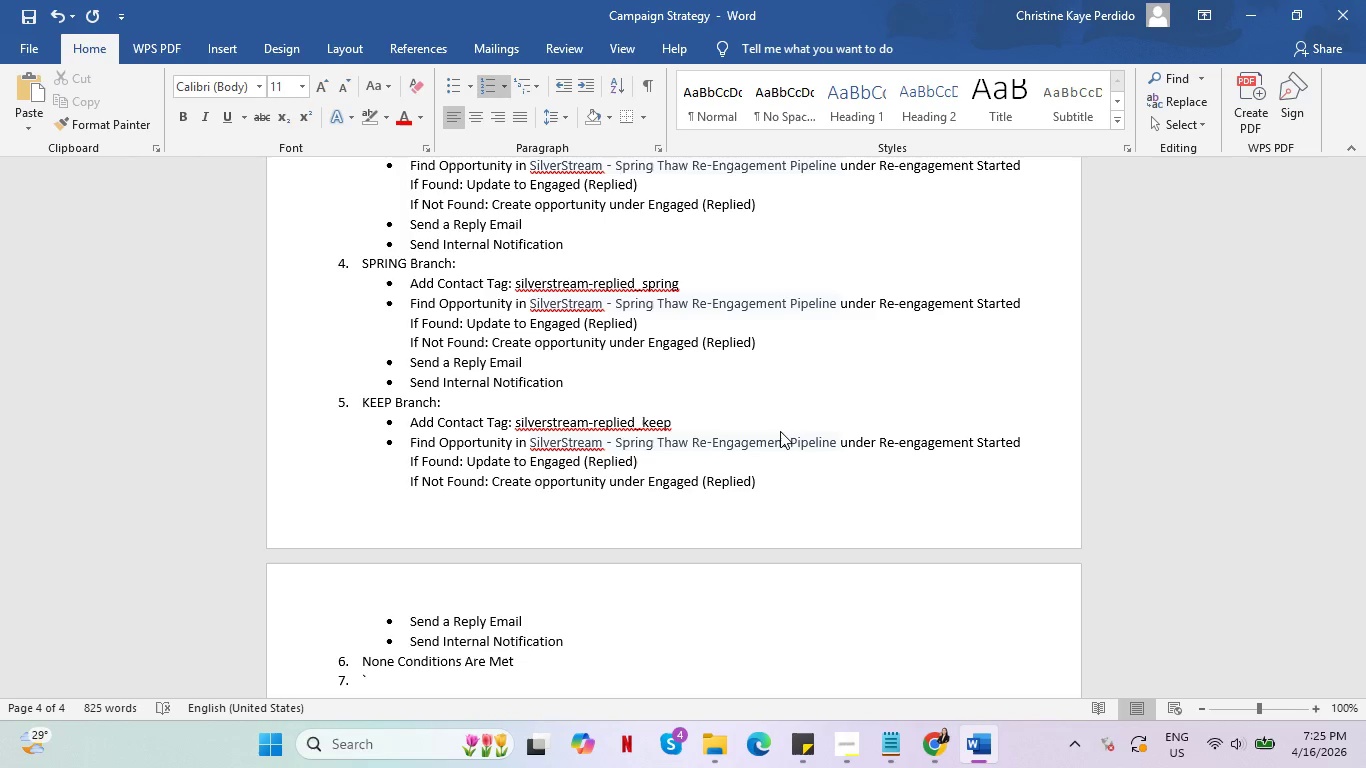 
key(Backspace)
 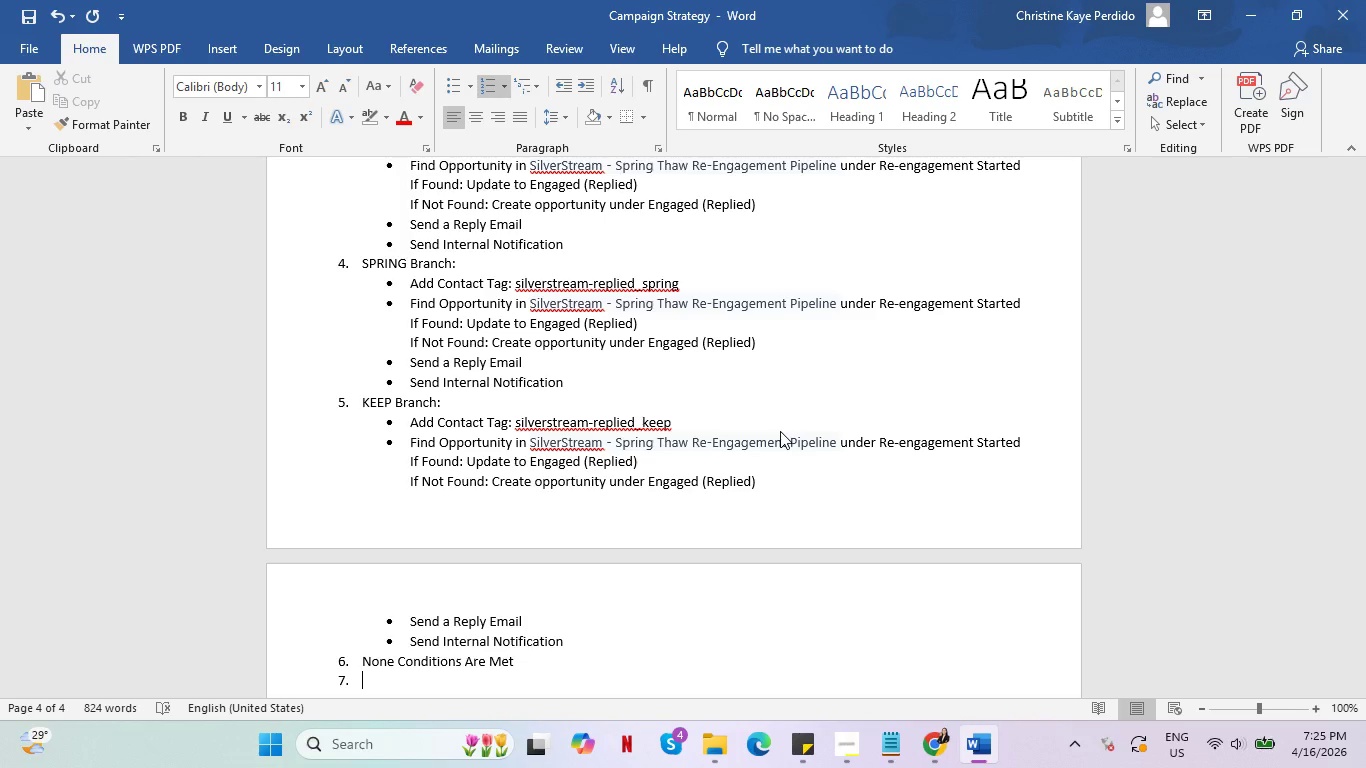 
key(Backspace)
 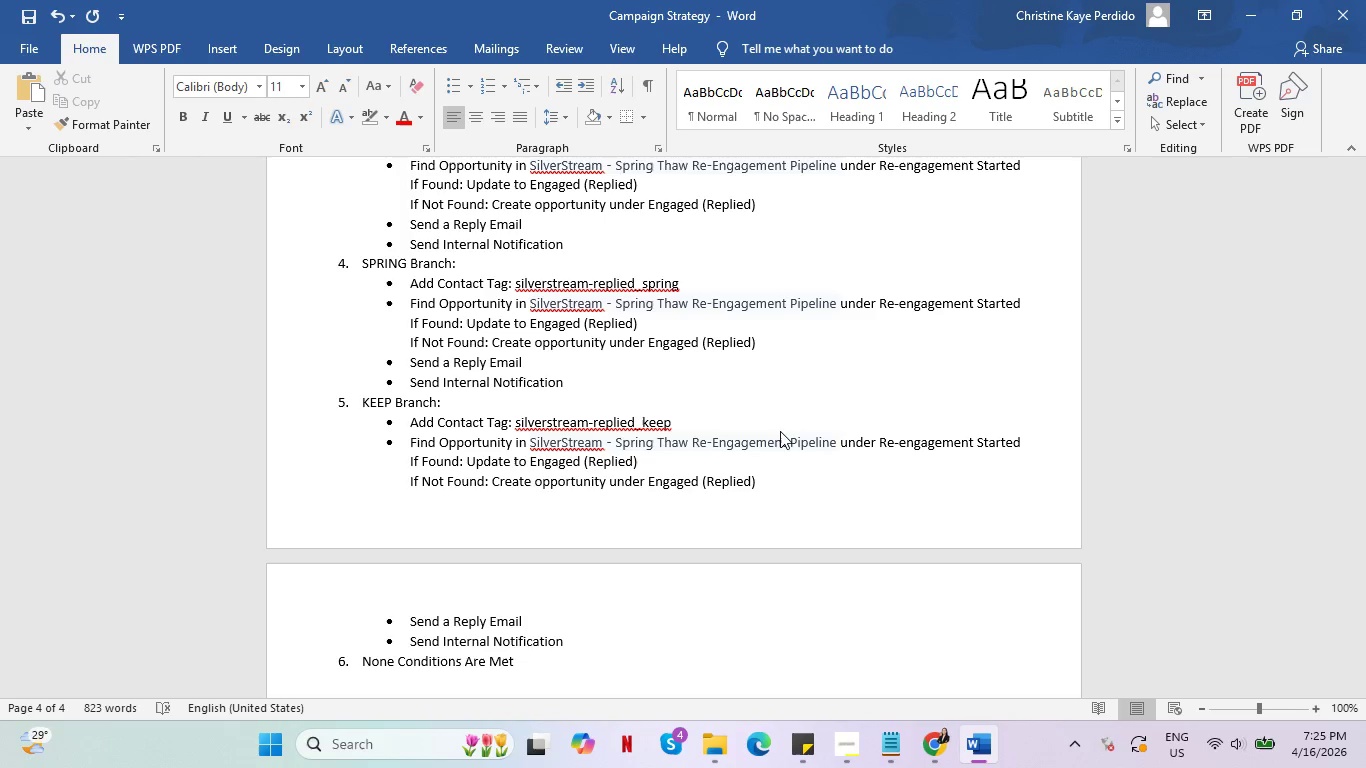 
key(Alt+AltLeft)
 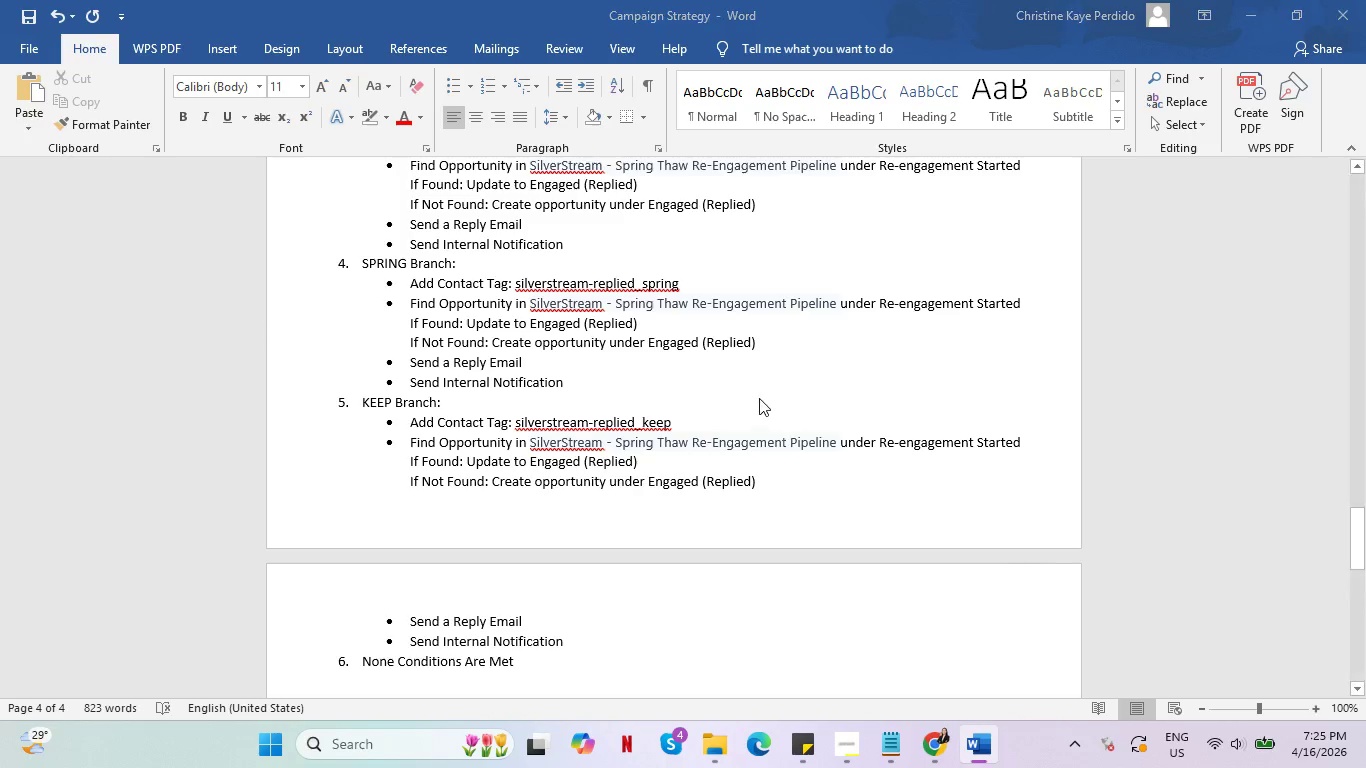 
key(Alt+Tab)
 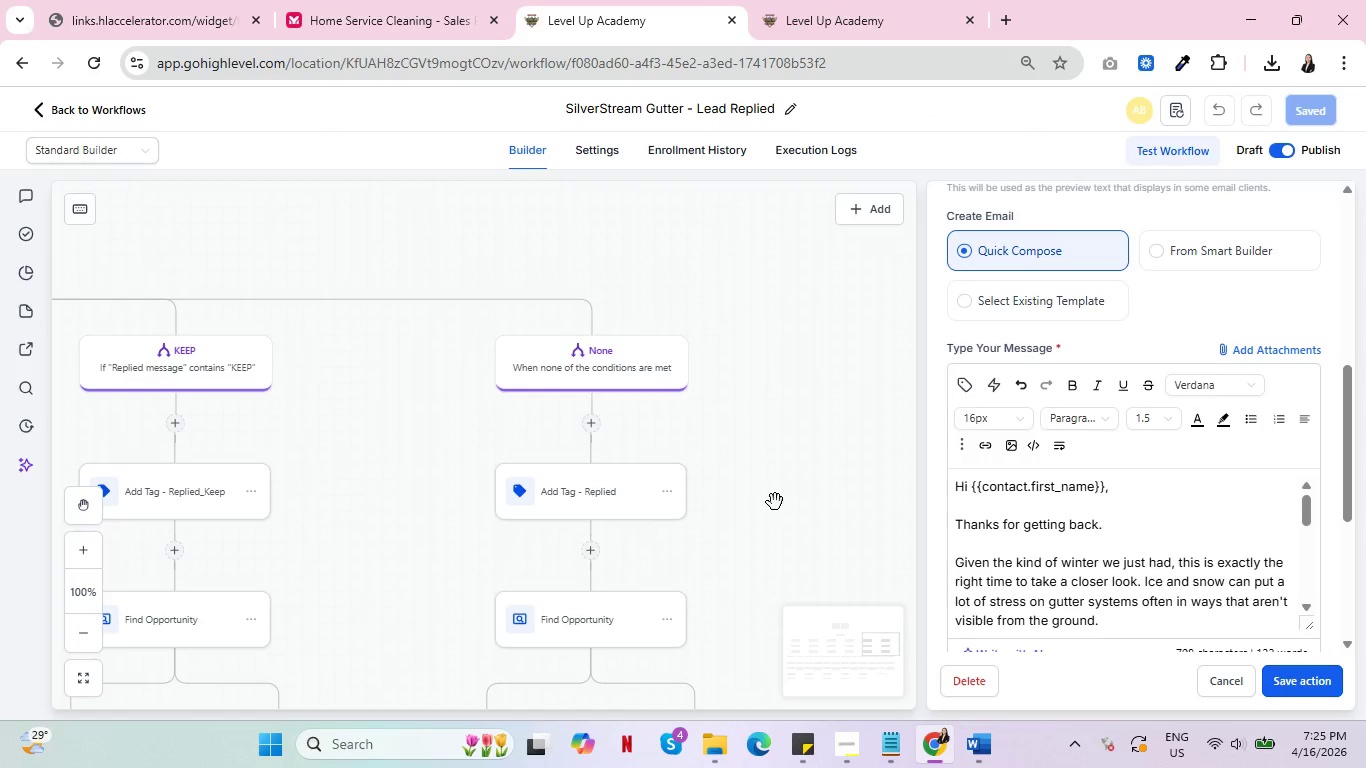 
left_click_drag(start_coordinate=[775, 502], to_coordinate=[720, 338])
 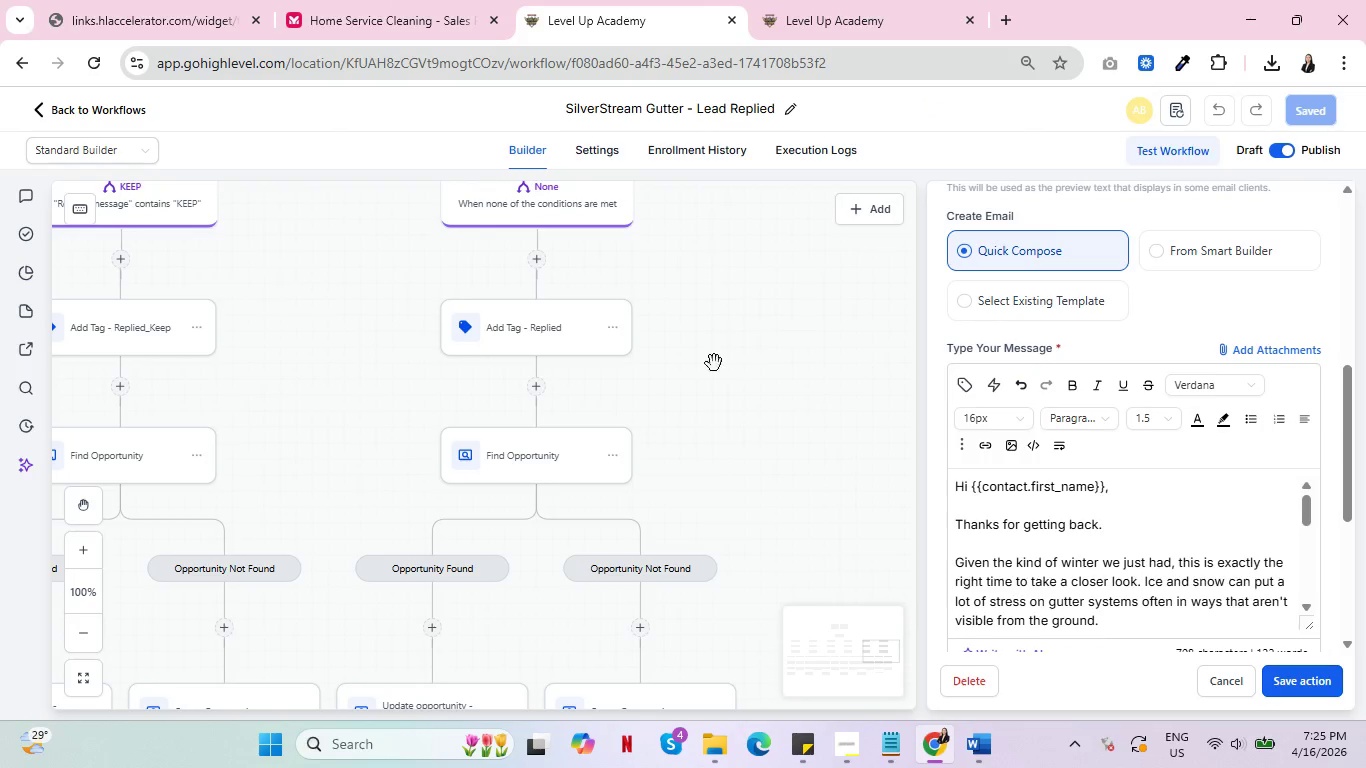 
key(Alt+AltLeft)
 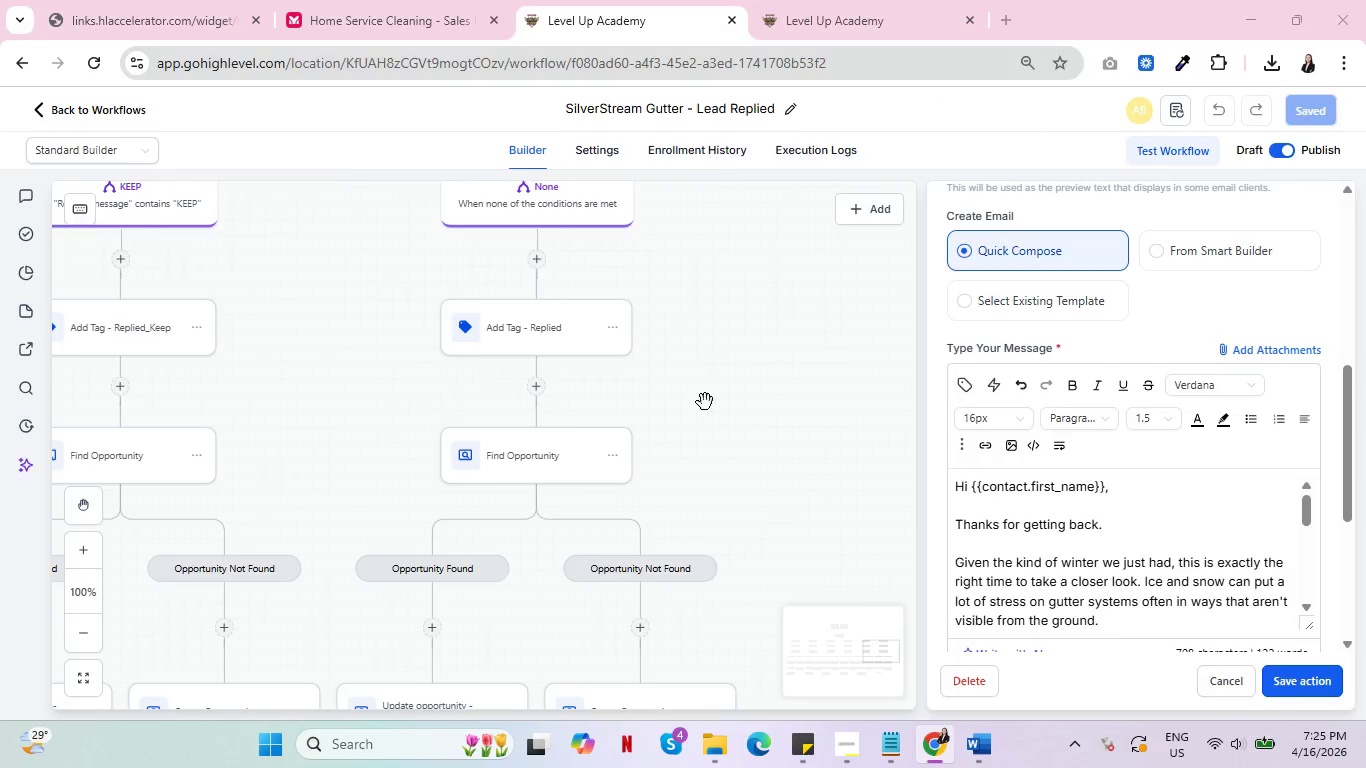 
key(Alt+Tab)
 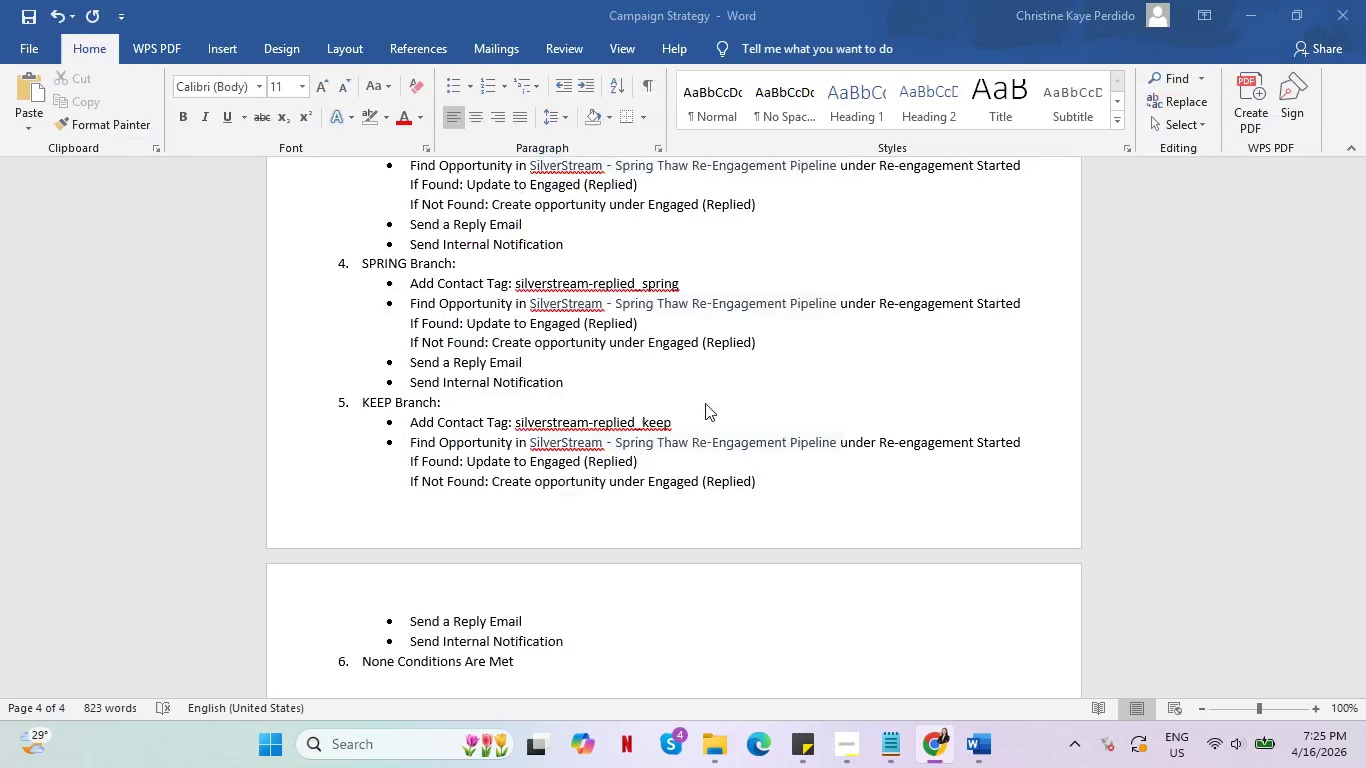 
mouse_move([684, 403])
 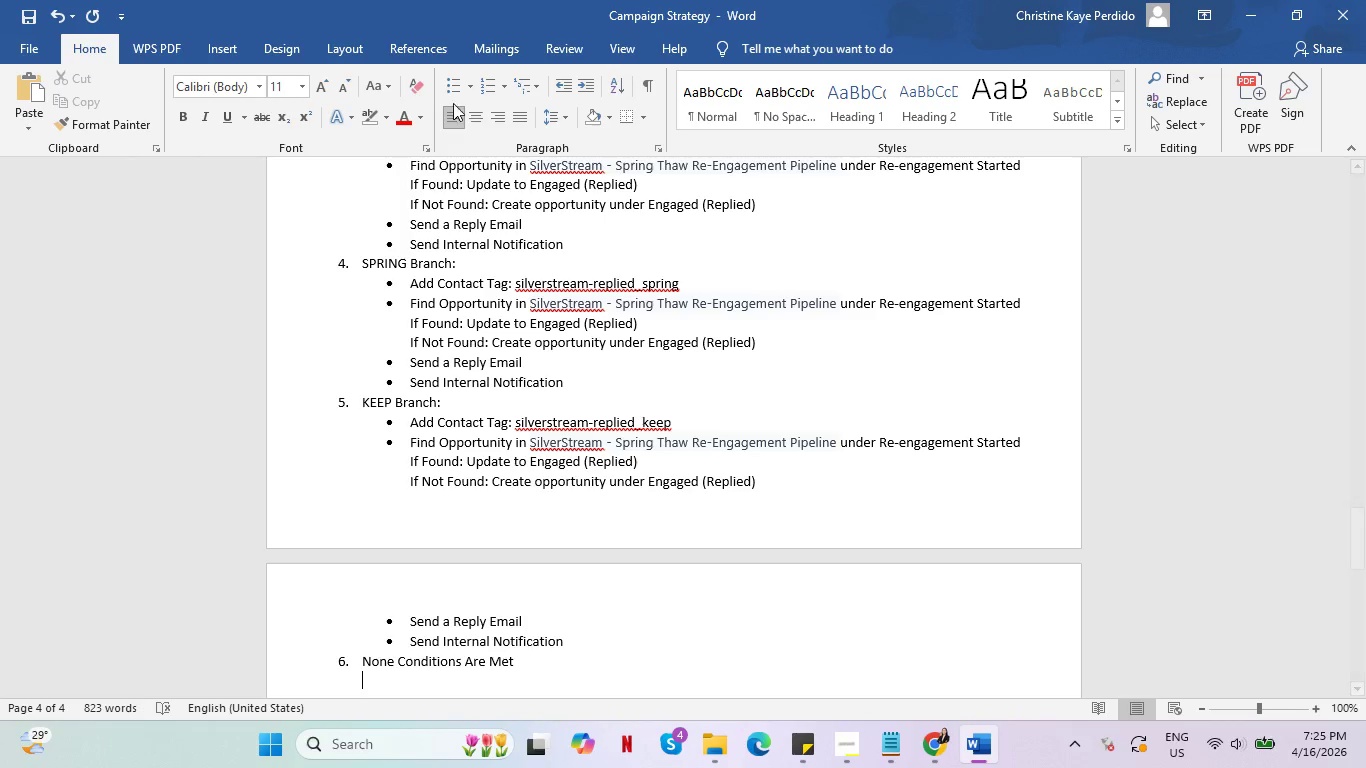 
left_click([449, 81])
 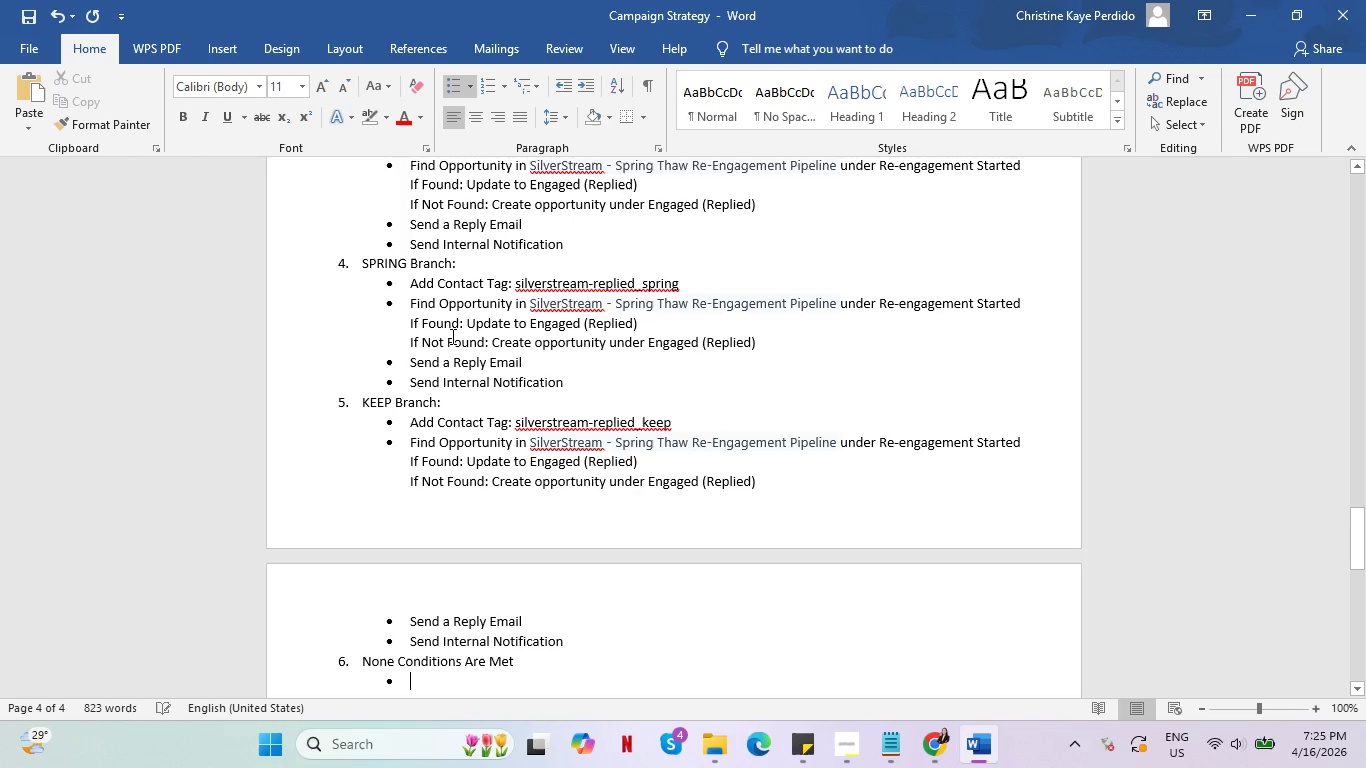 
scroll: coordinate [518, 433], scroll_direction: down, amount: 3.0
 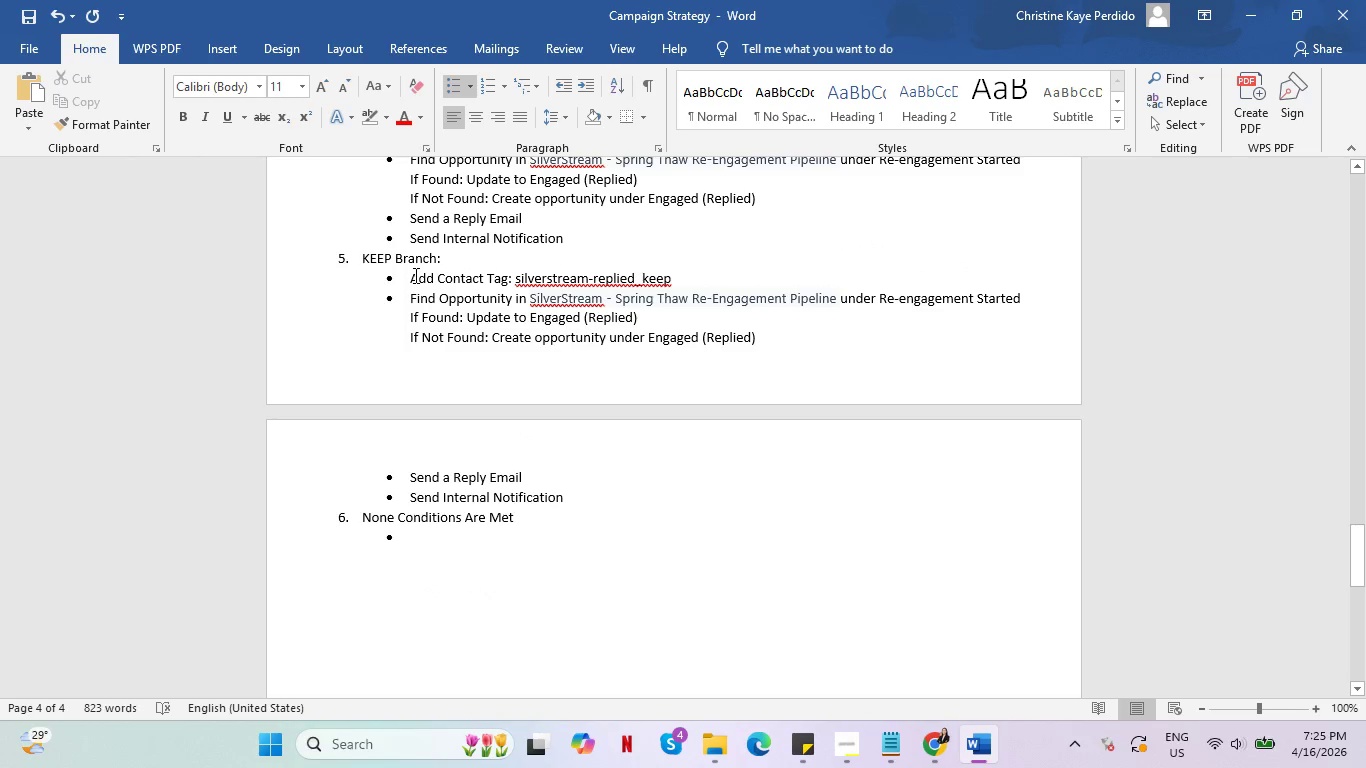 
left_click_drag(start_coordinate=[414, 275], to_coordinate=[666, 277])
 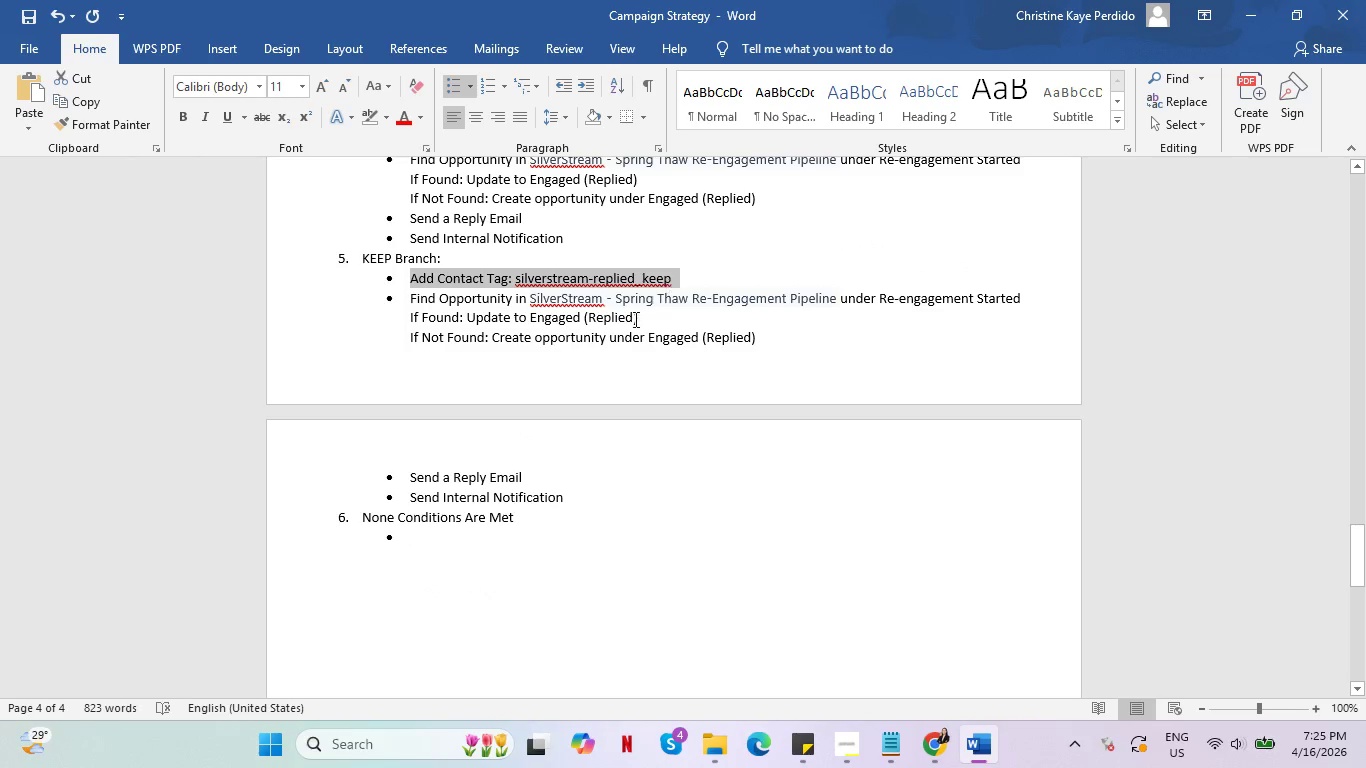 
key(Control+C)
 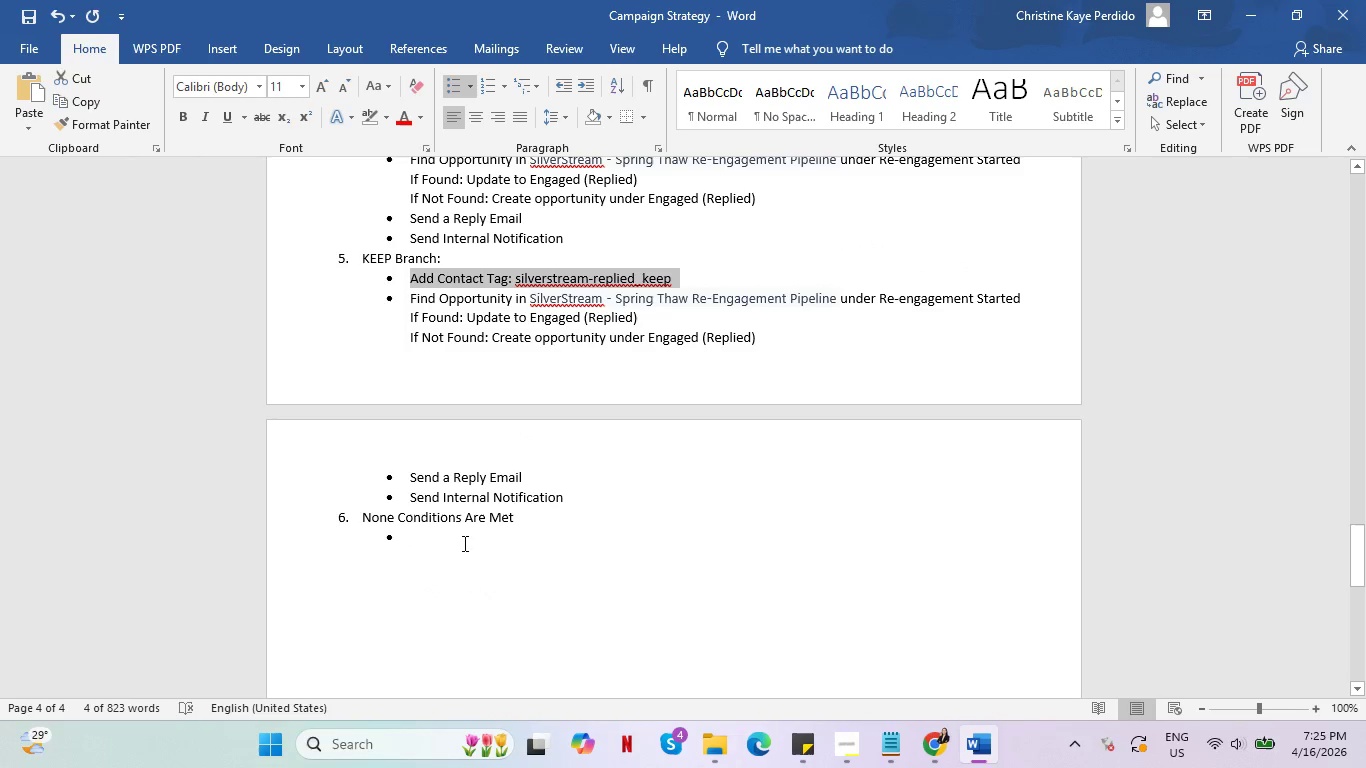 
left_click([463, 543])
 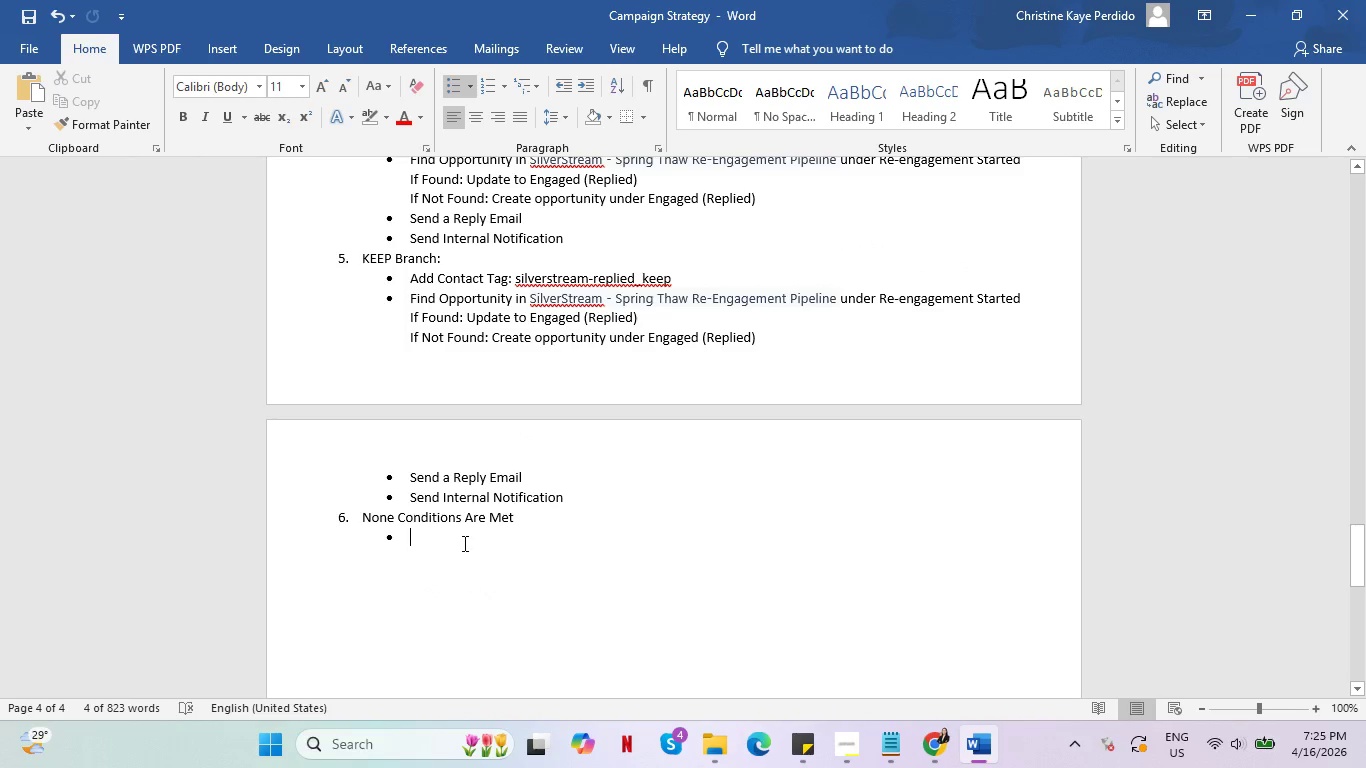 
key(Control+V)
 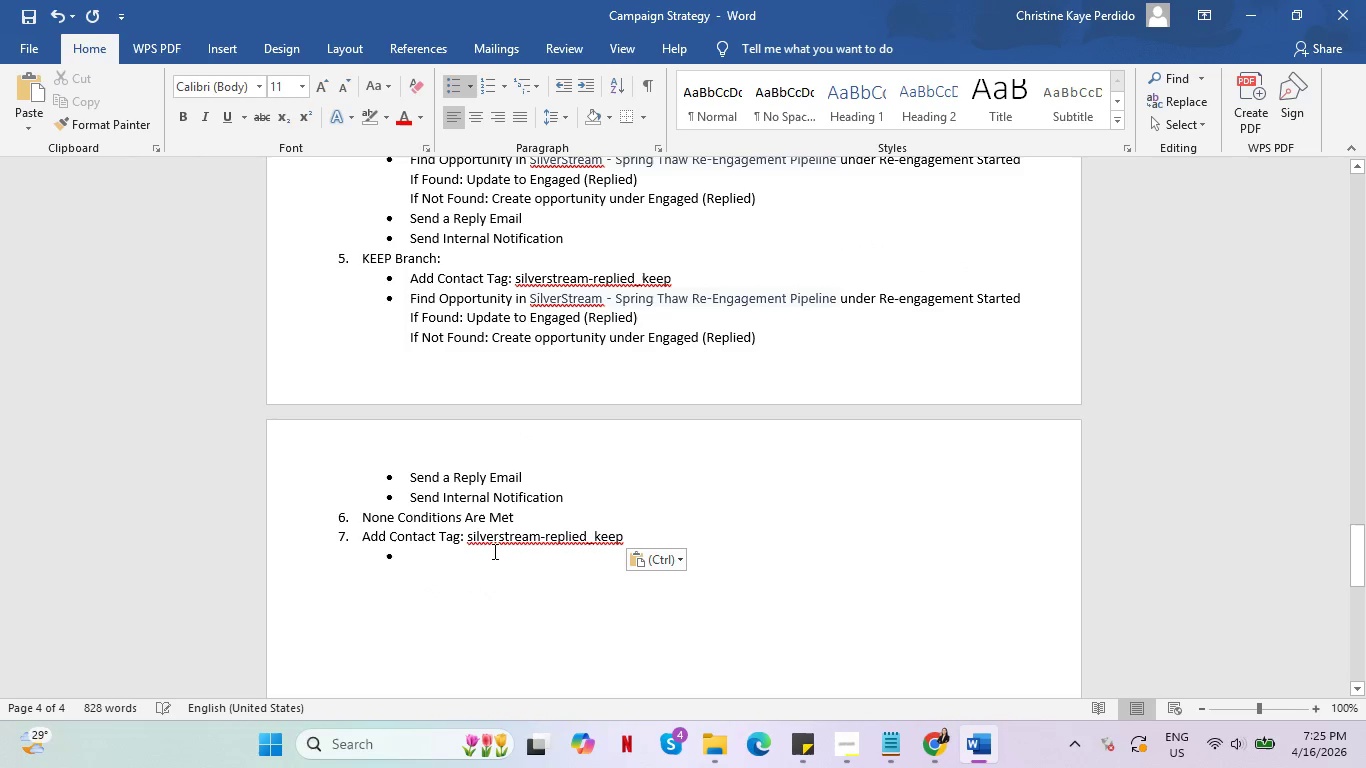 
hold_key(key=AltLeft, duration=0.55)
 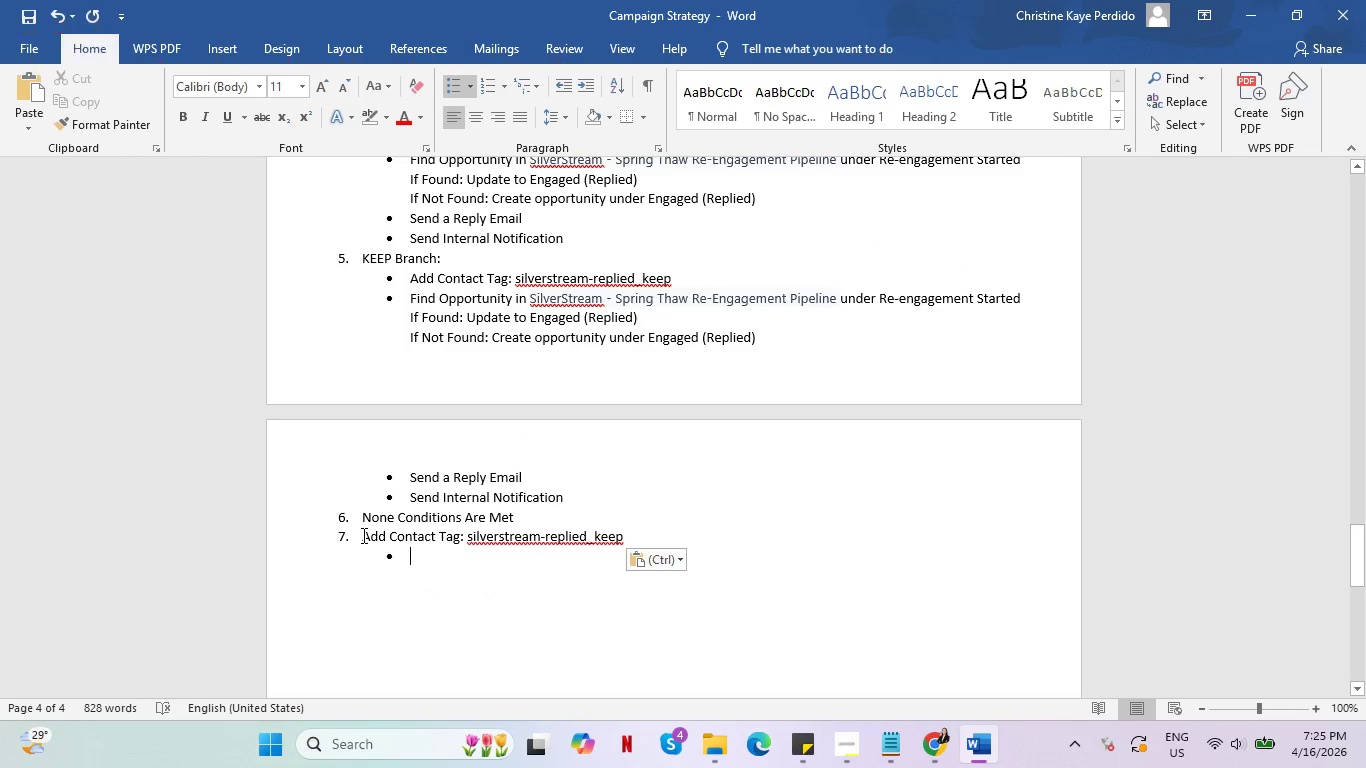 
left_click([362, 535])
 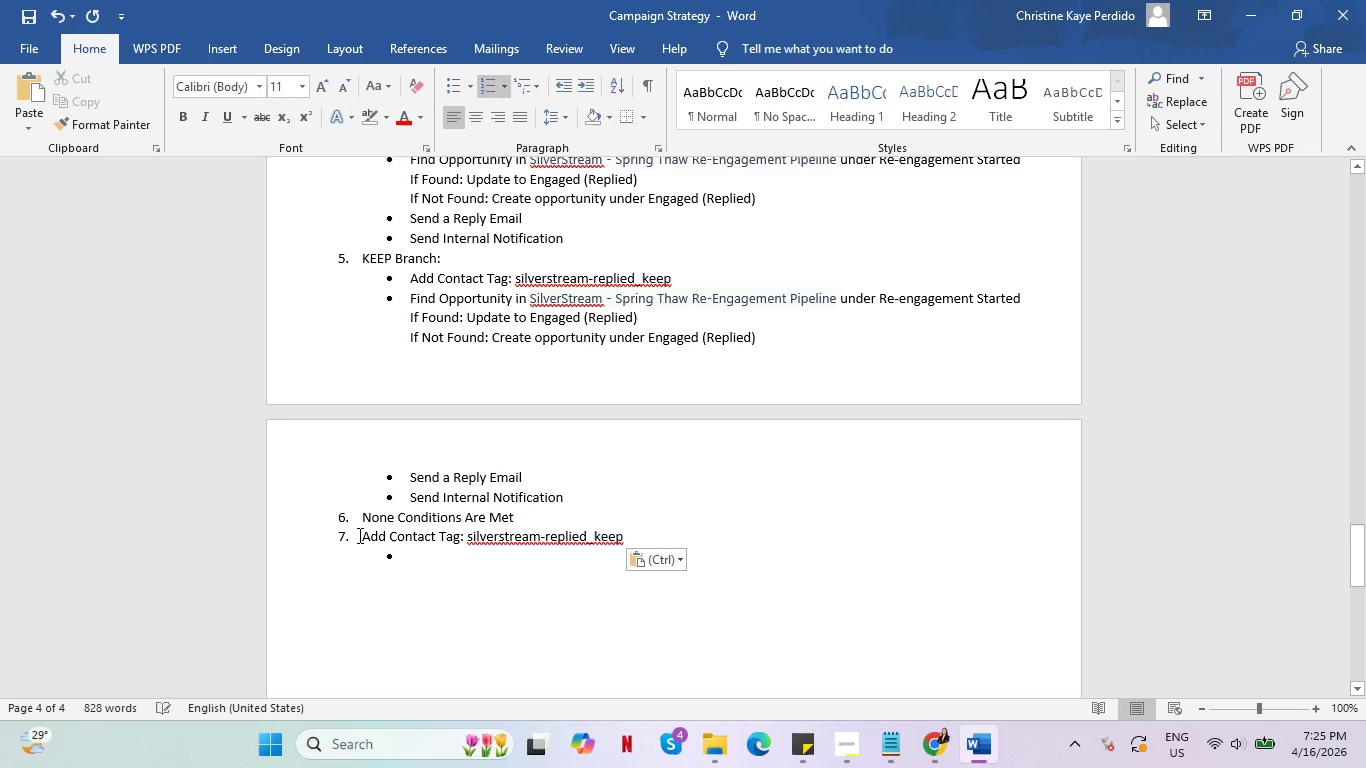 
key(Backspace)
 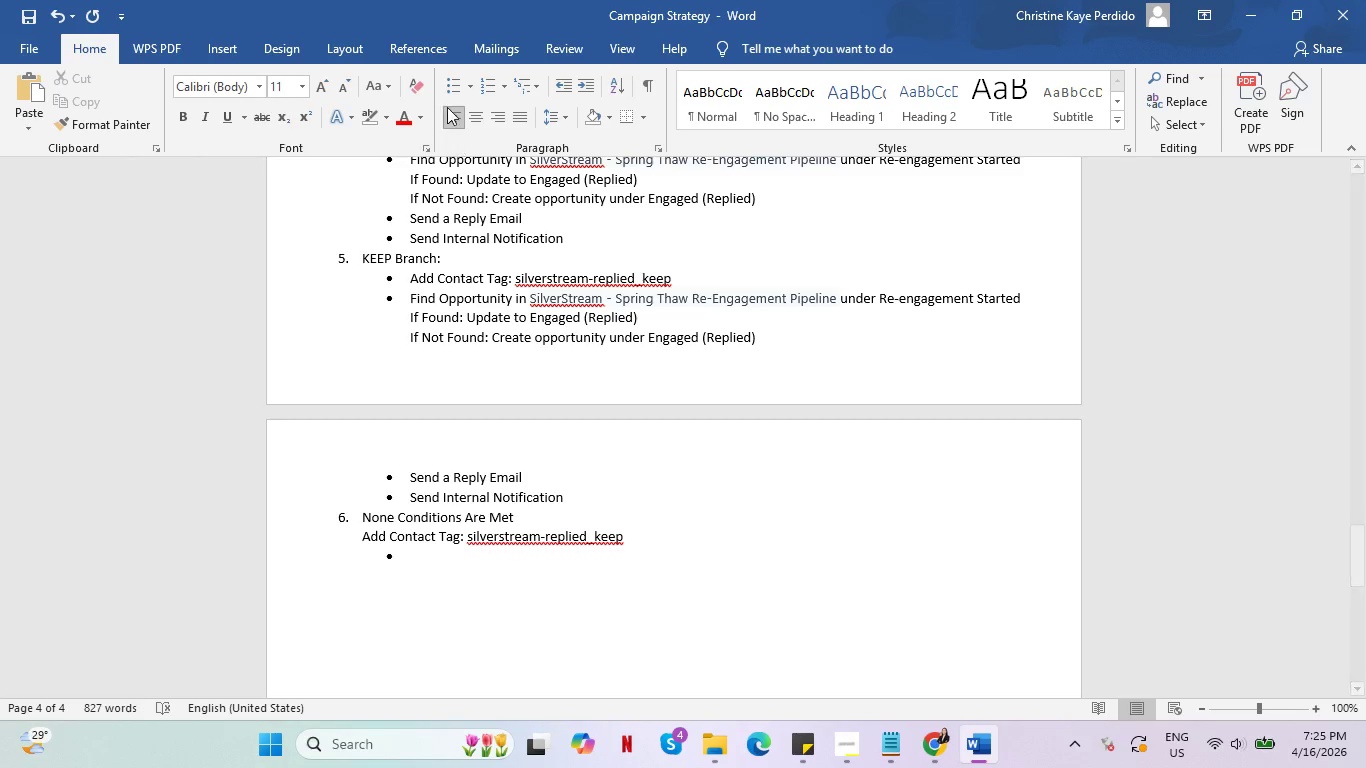 
left_click([451, 78])
 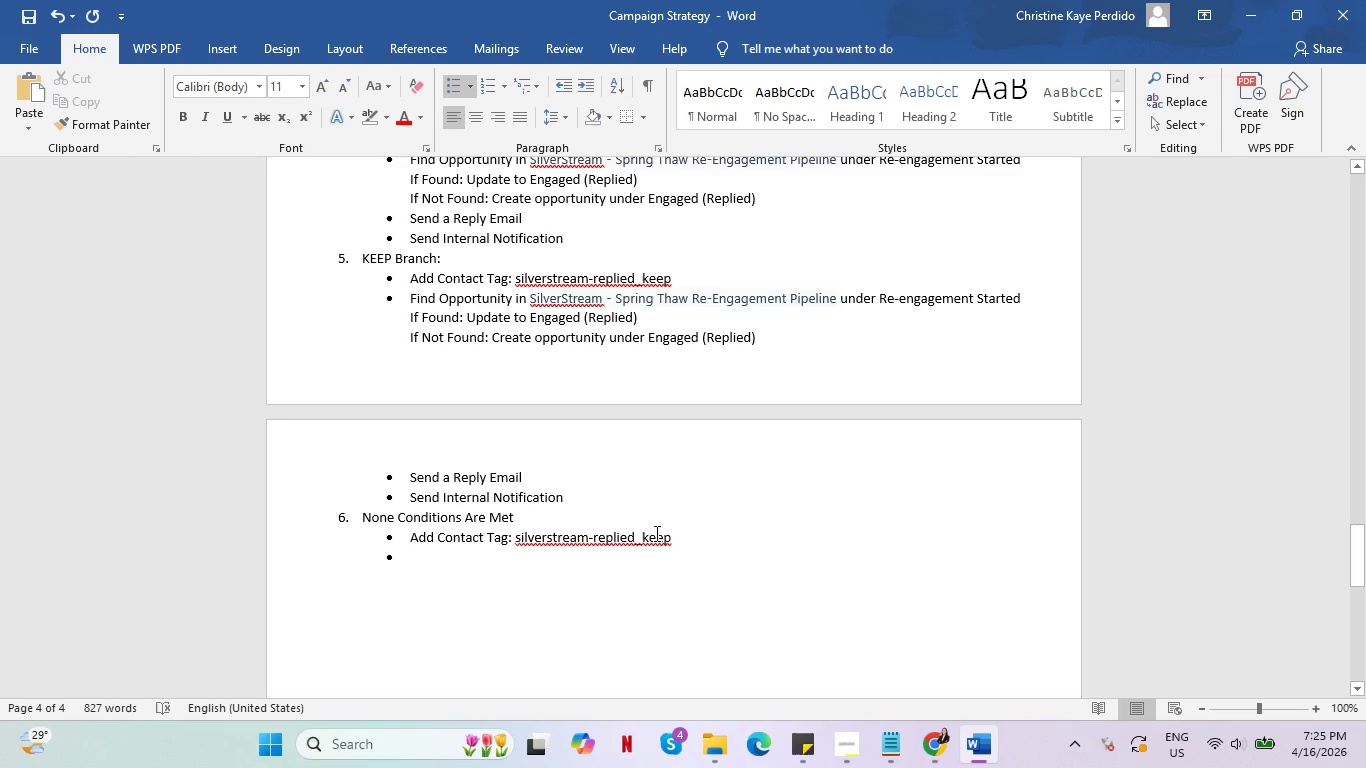 
left_click([671, 540])
 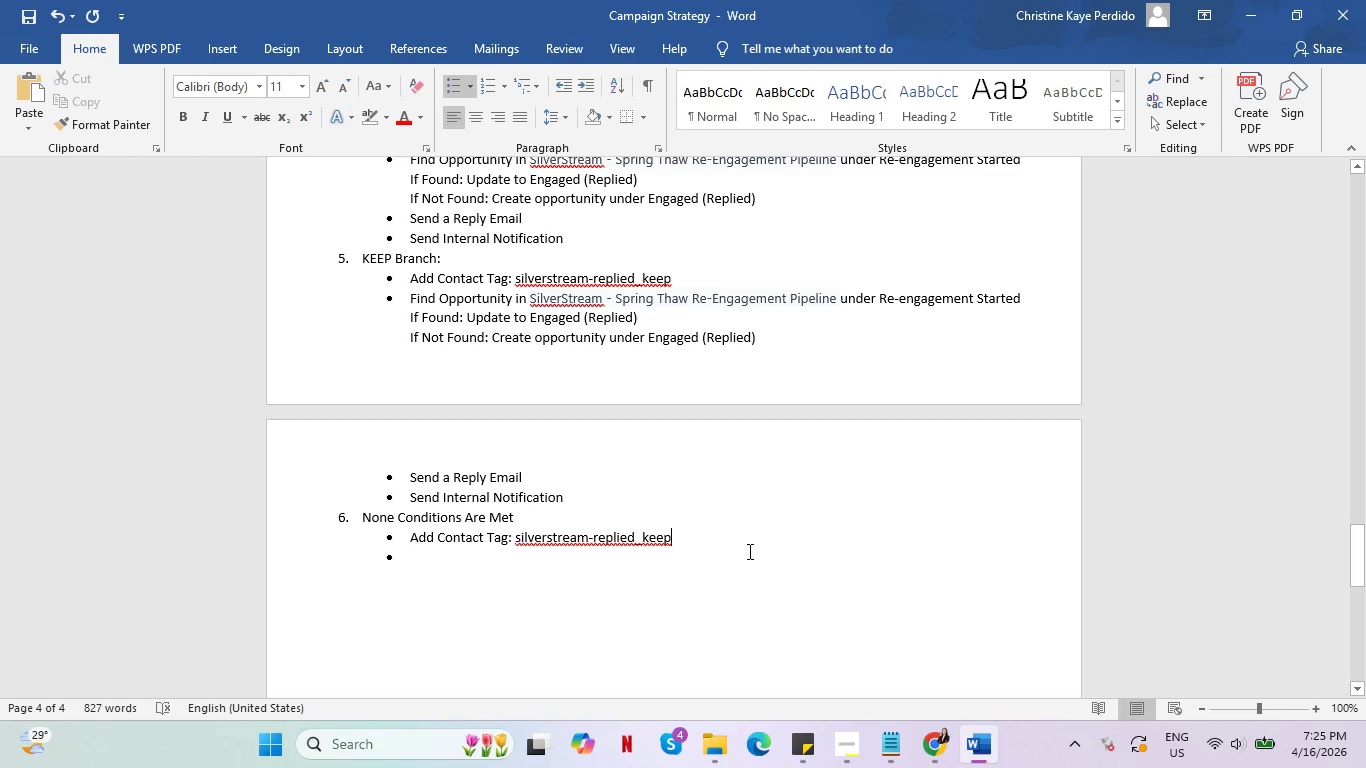 
key(Alt+AltLeft)
 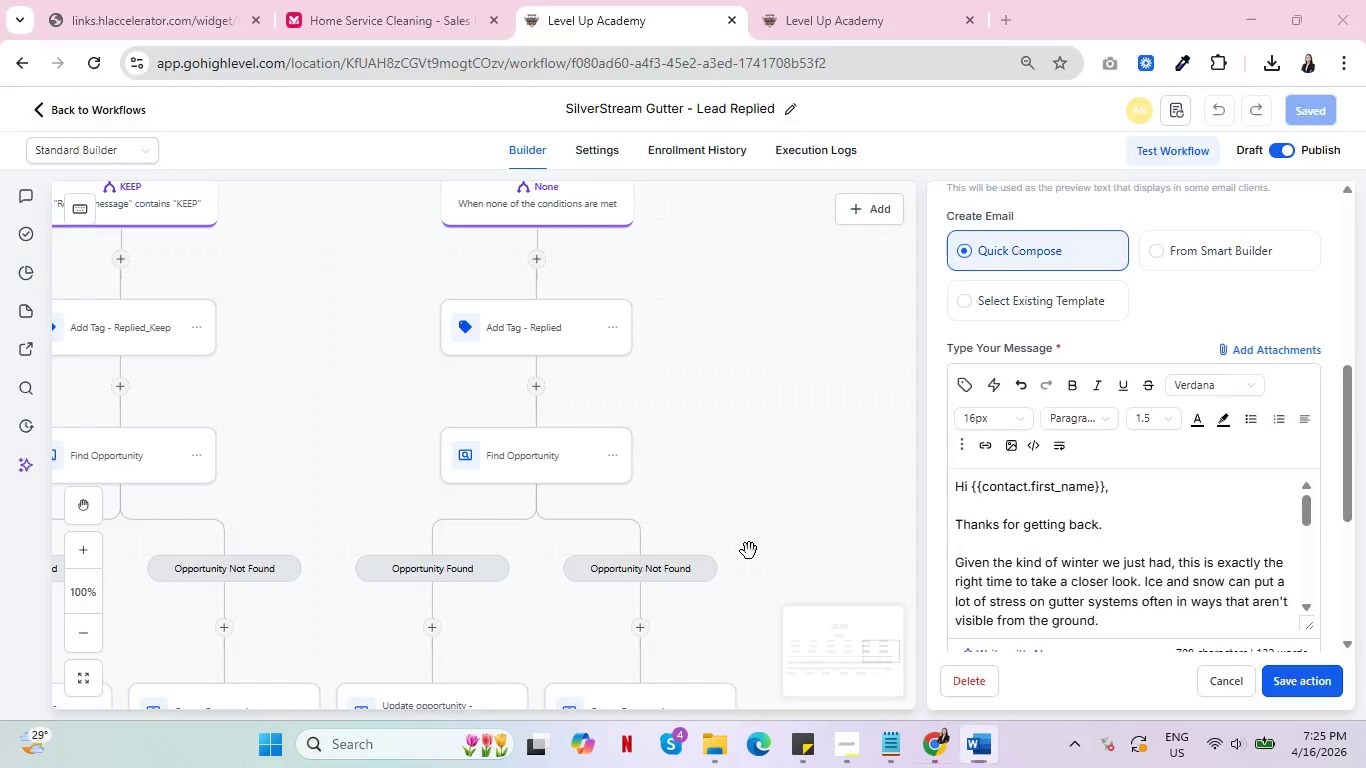 
key(Alt+Tab)
 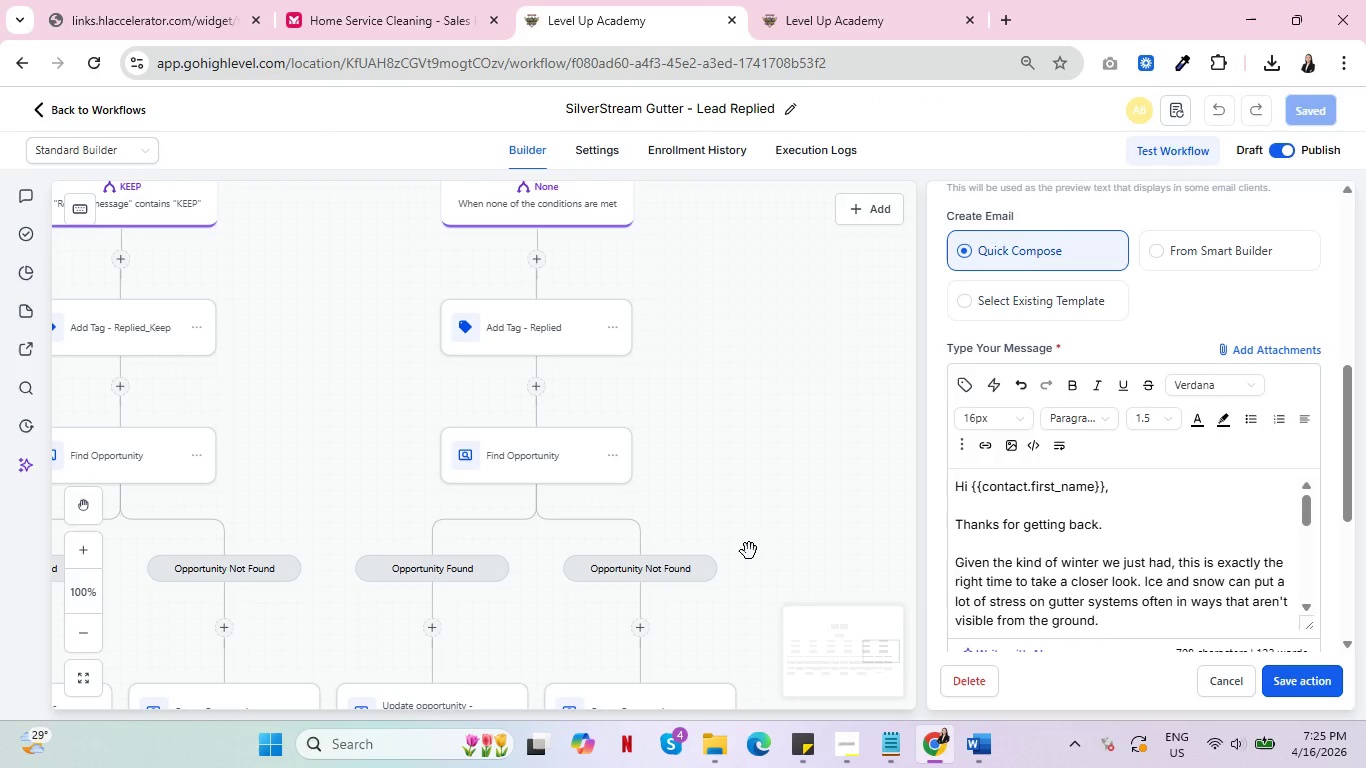 
key(Alt+Tab)
 